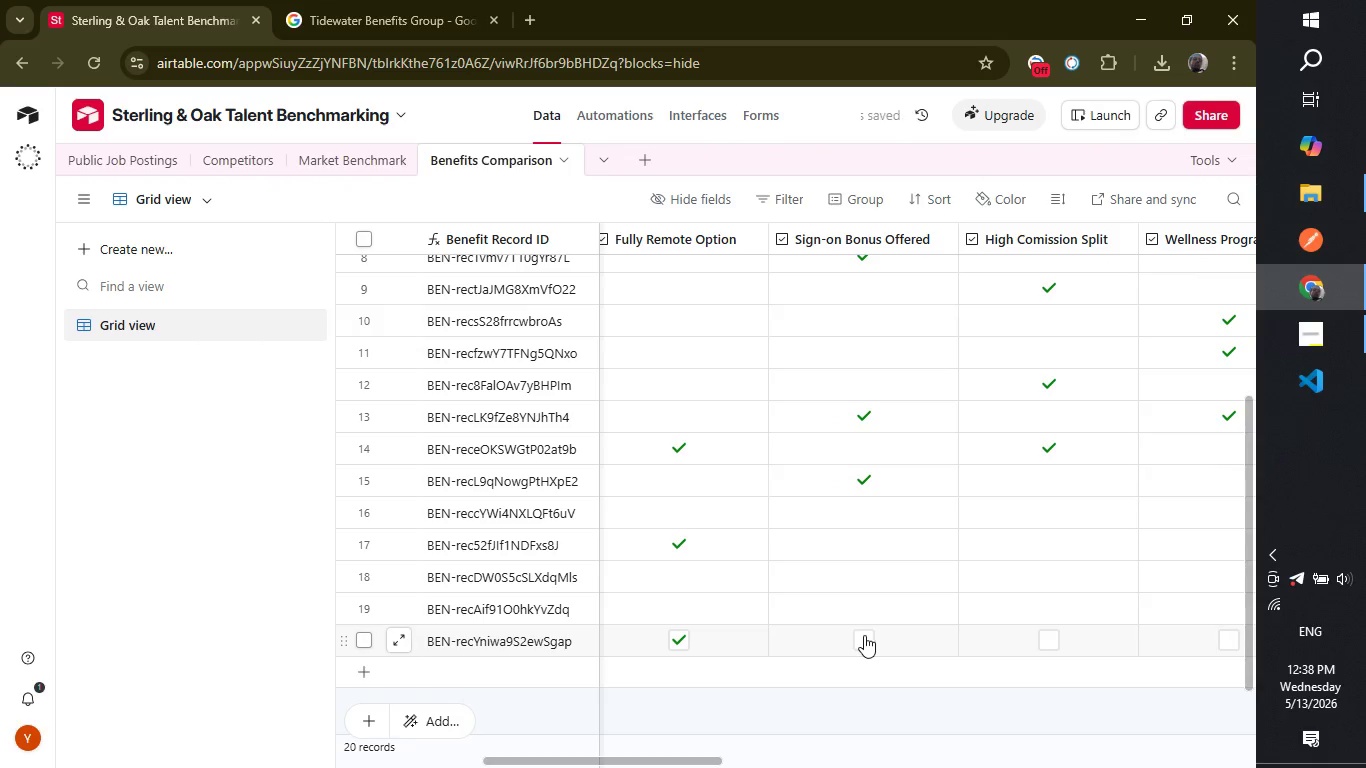 
left_click([864, 635])
 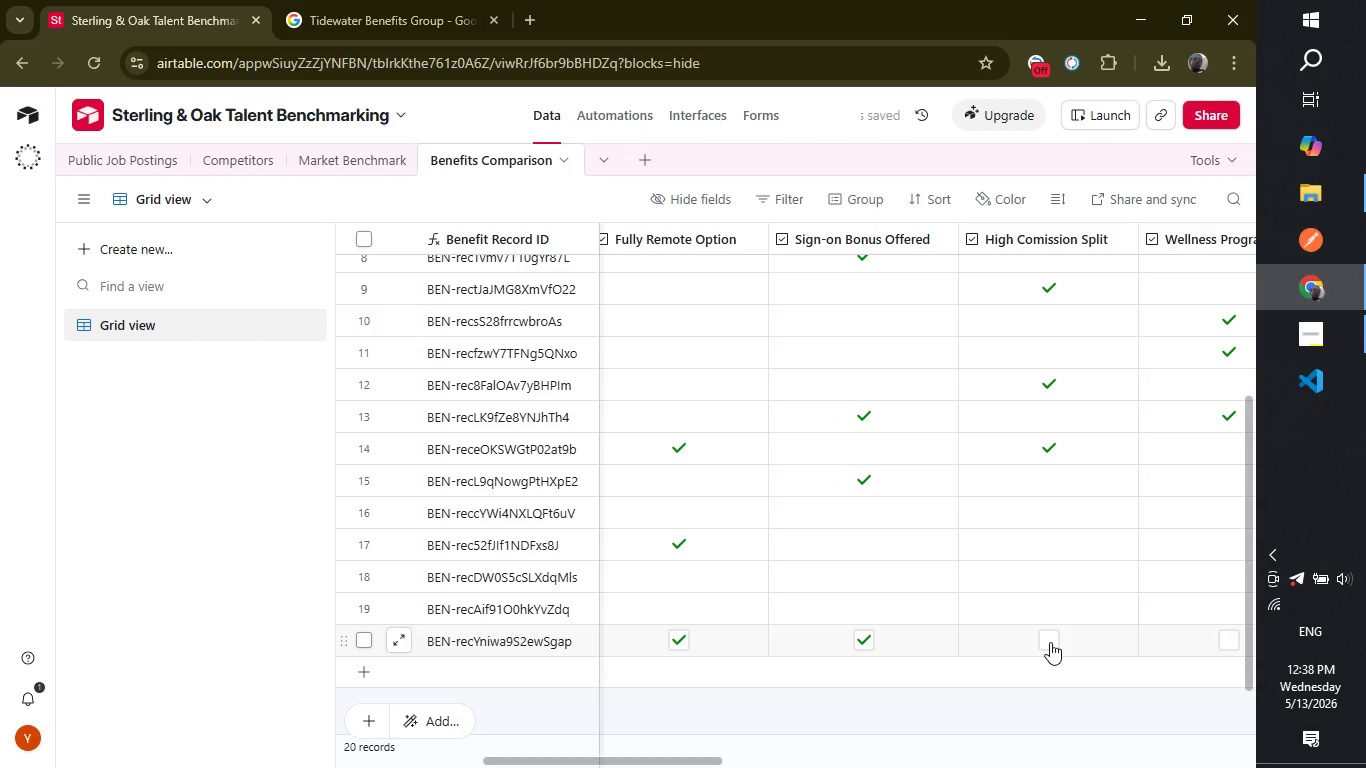 
left_click([1050, 642])
 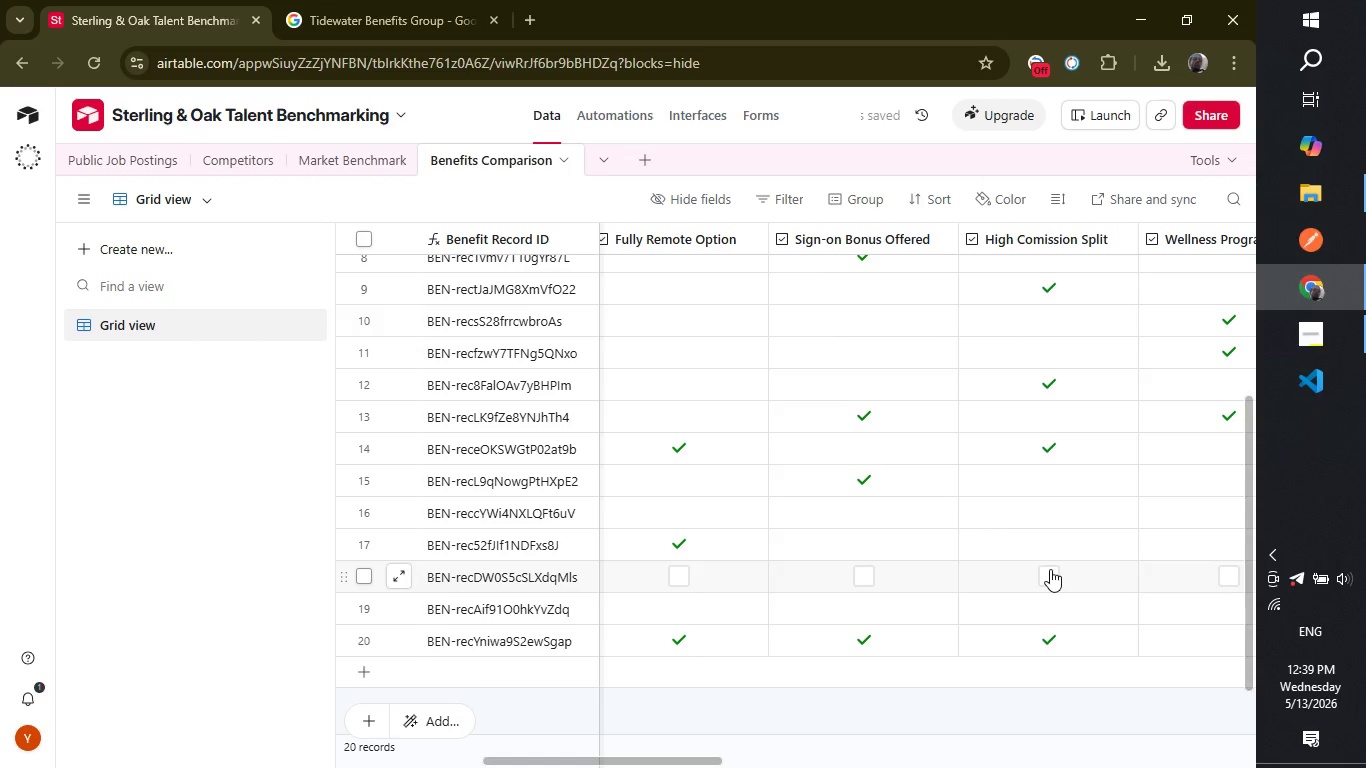 
left_click([1050, 569])
 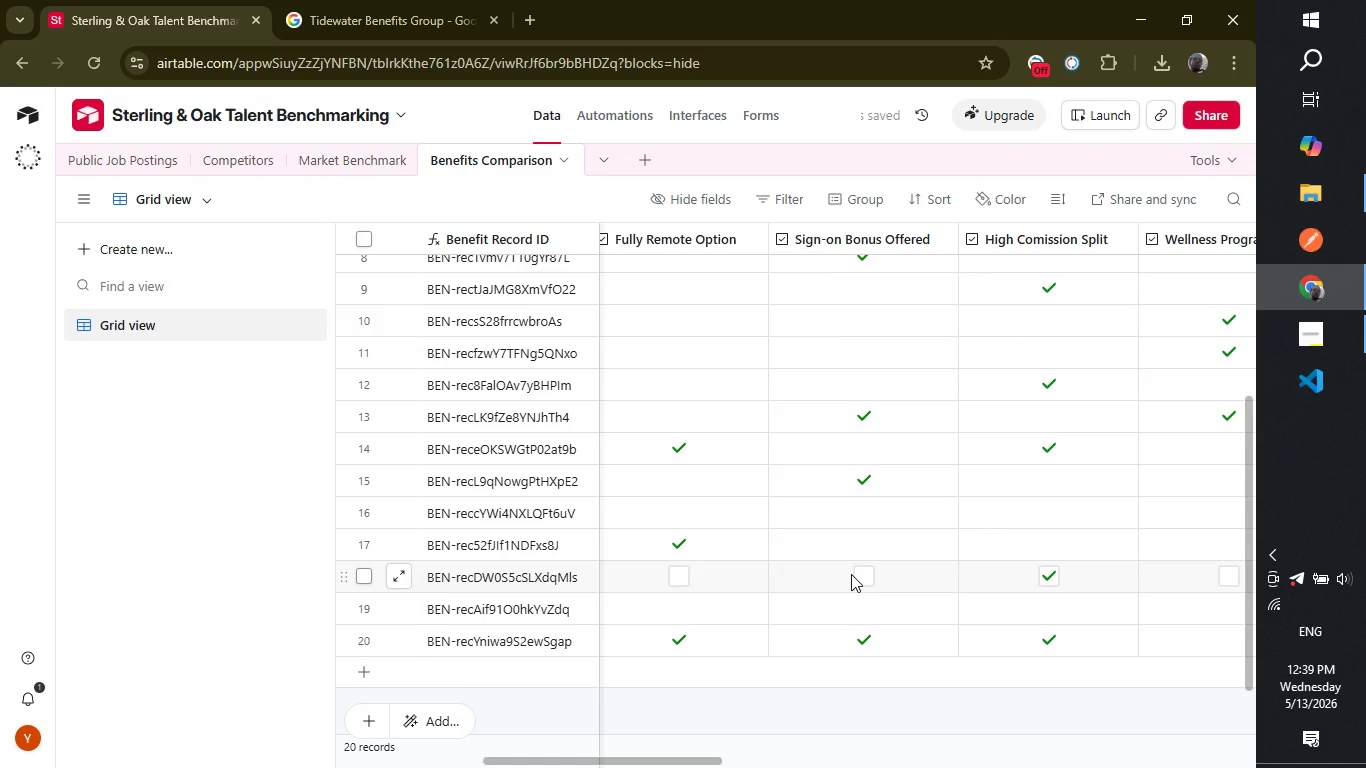 
left_click([851, 574])
 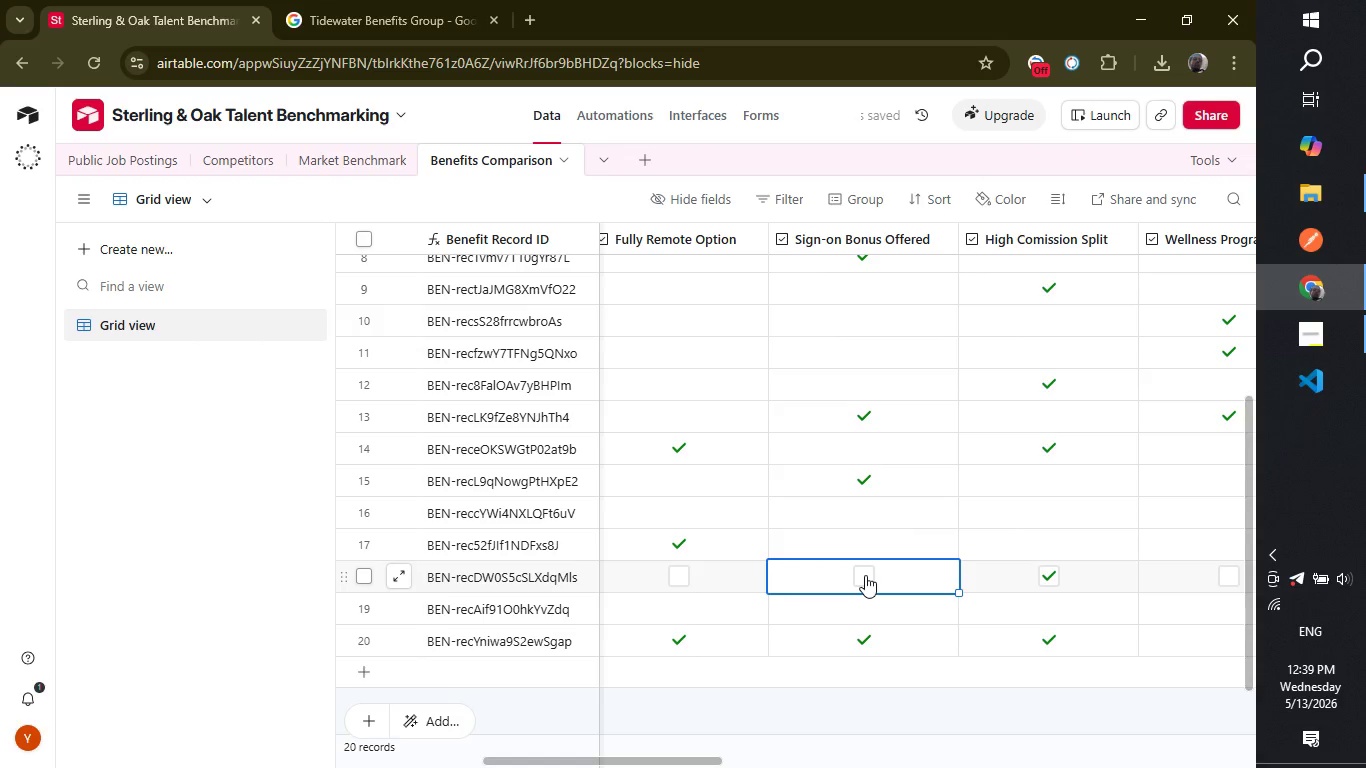 
left_click([865, 575])
 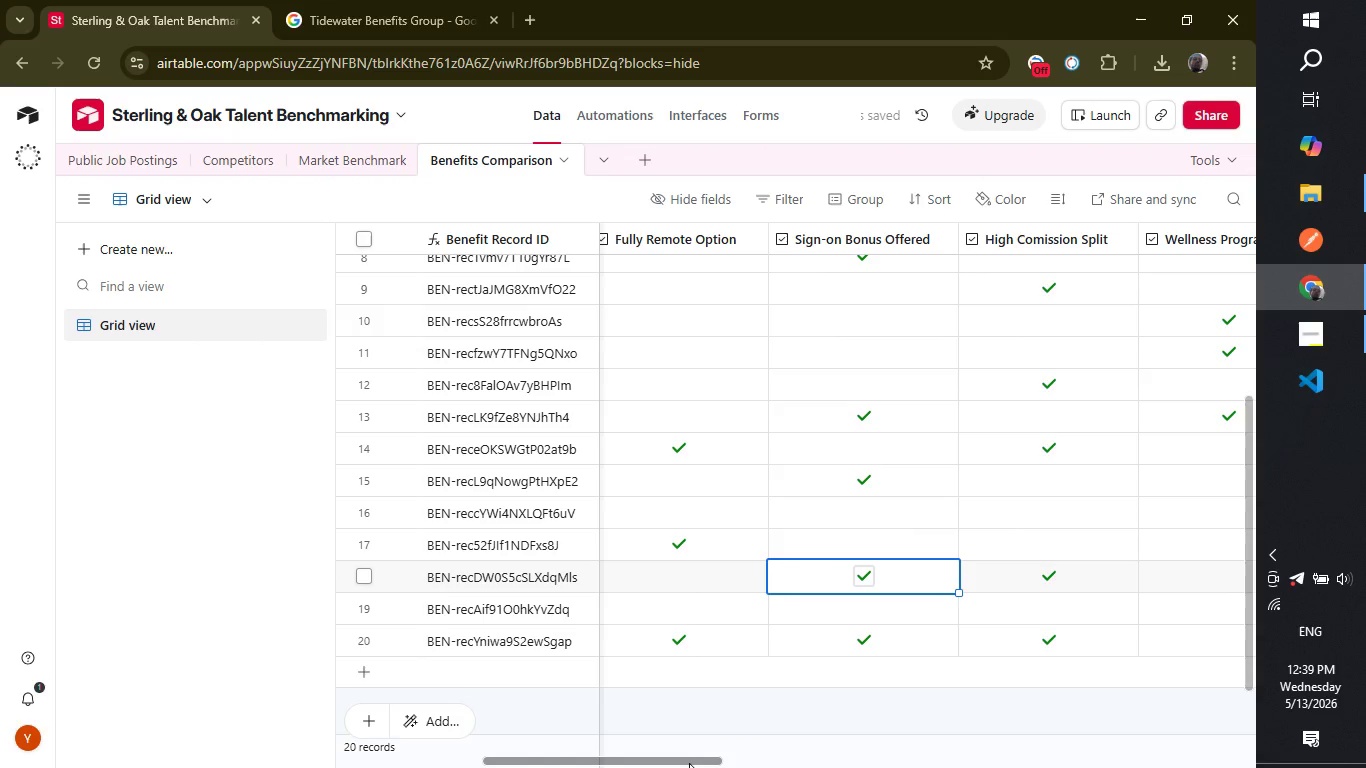 
left_click_drag(start_coordinate=[689, 762], to_coordinate=[787, 751])
 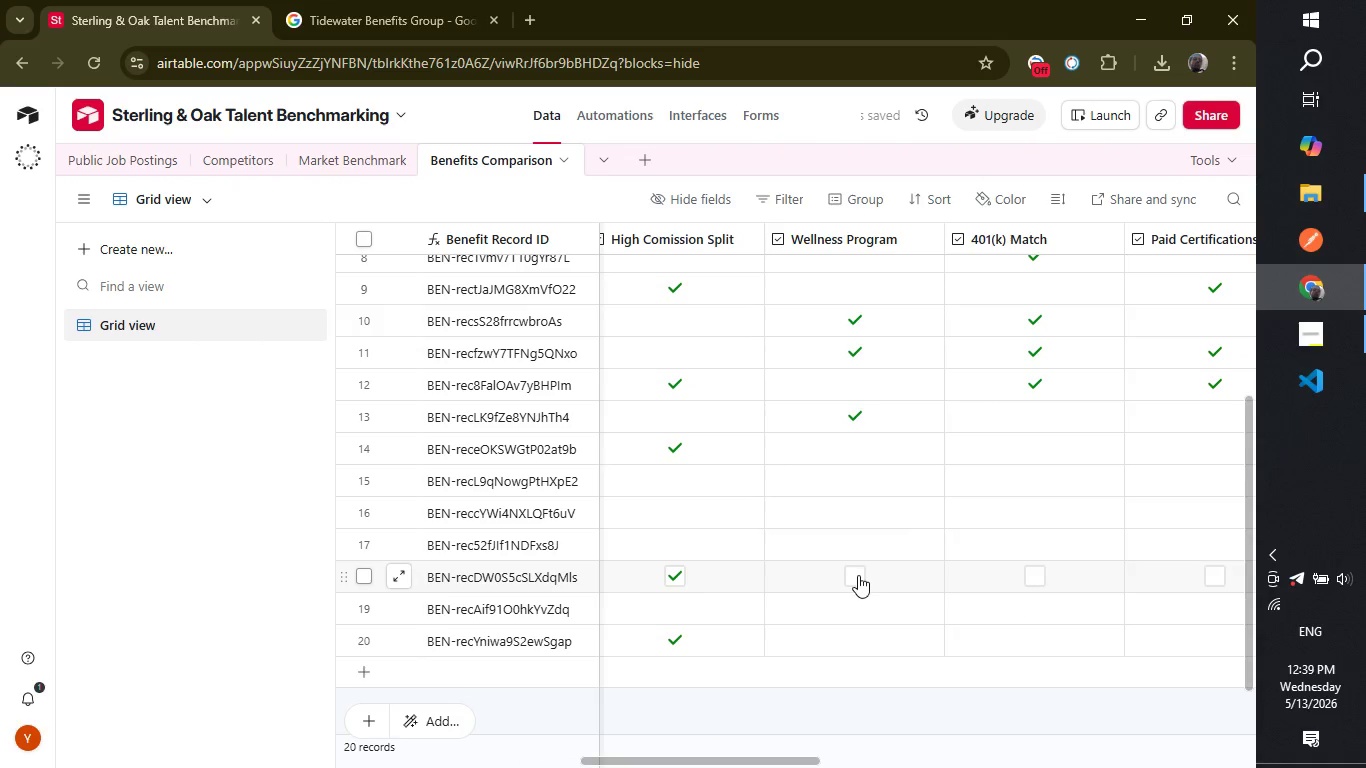 
left_click([858, 575])
 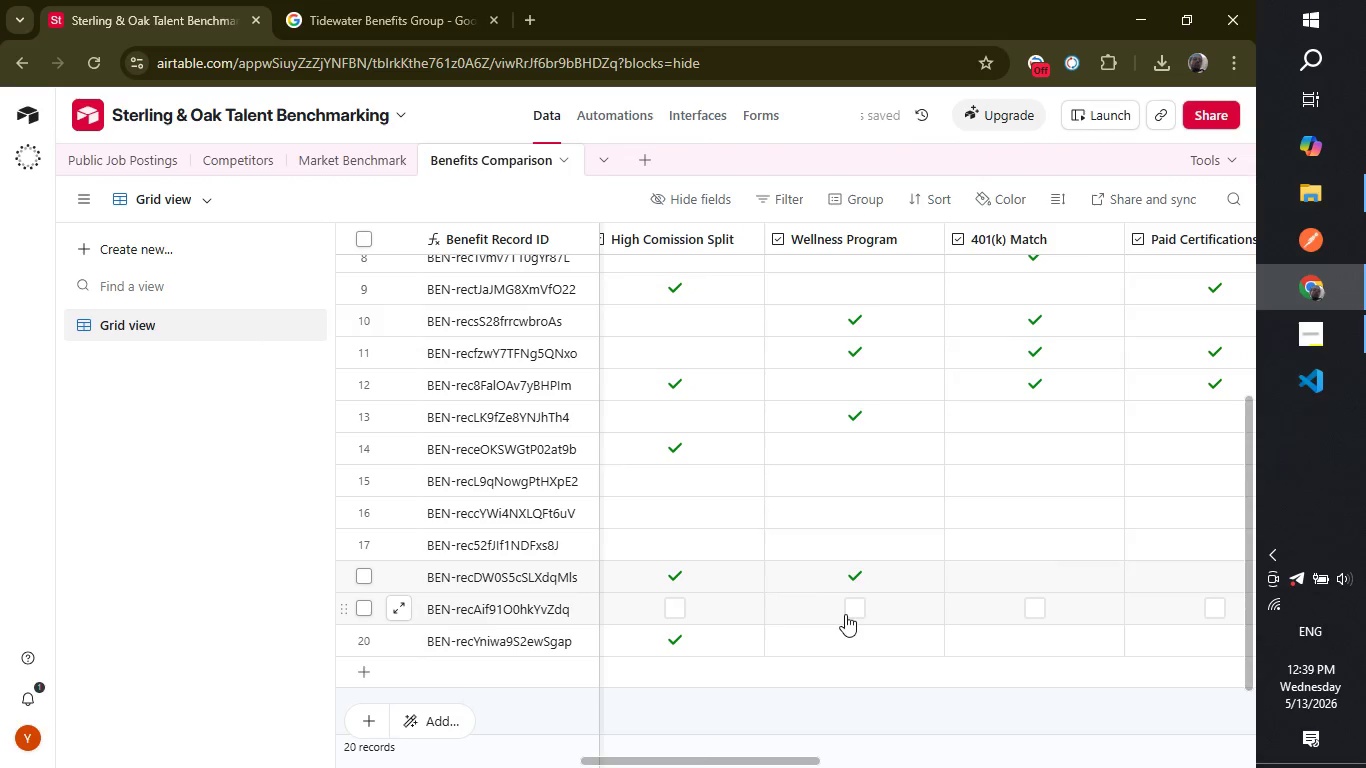 
left_click([845, 614])
 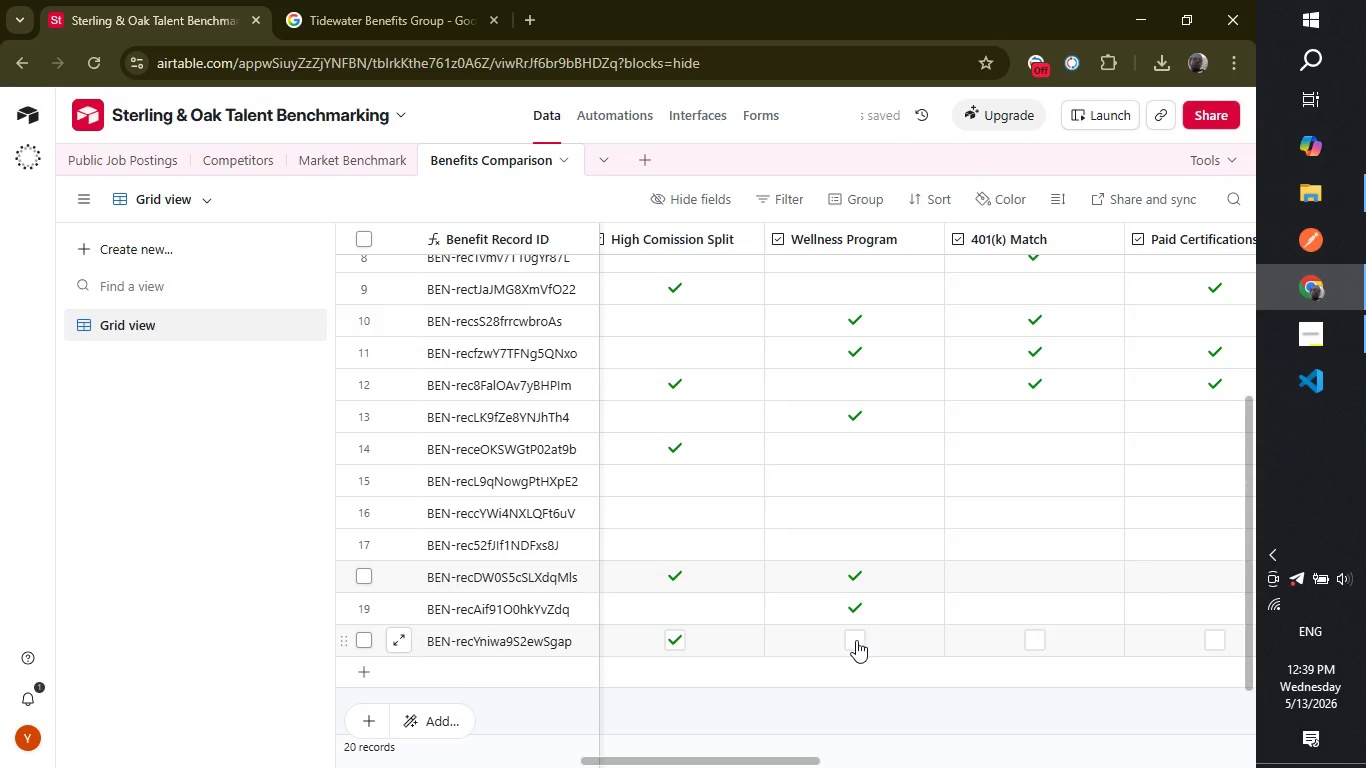 
left_click([856, 640])
 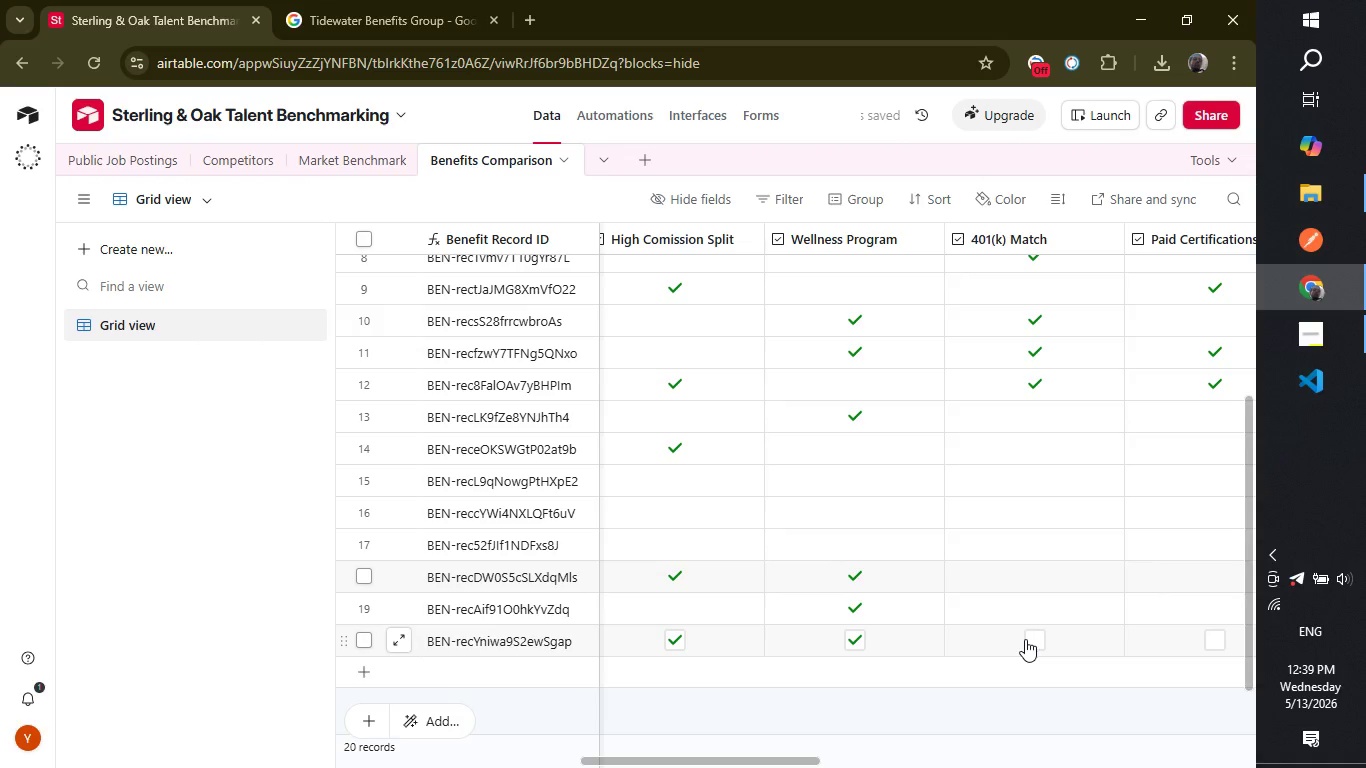 
left_click([1025, 639])
 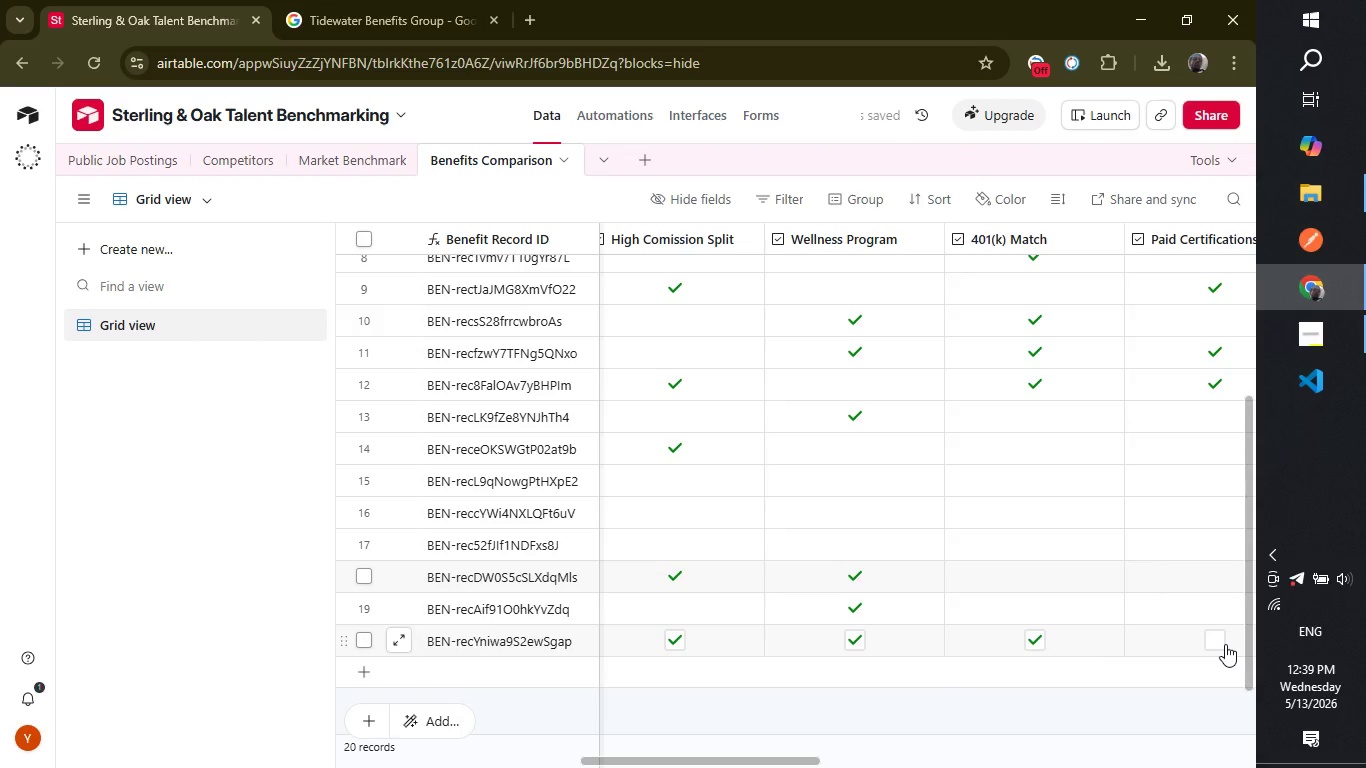 
left_click([1225, 644])
 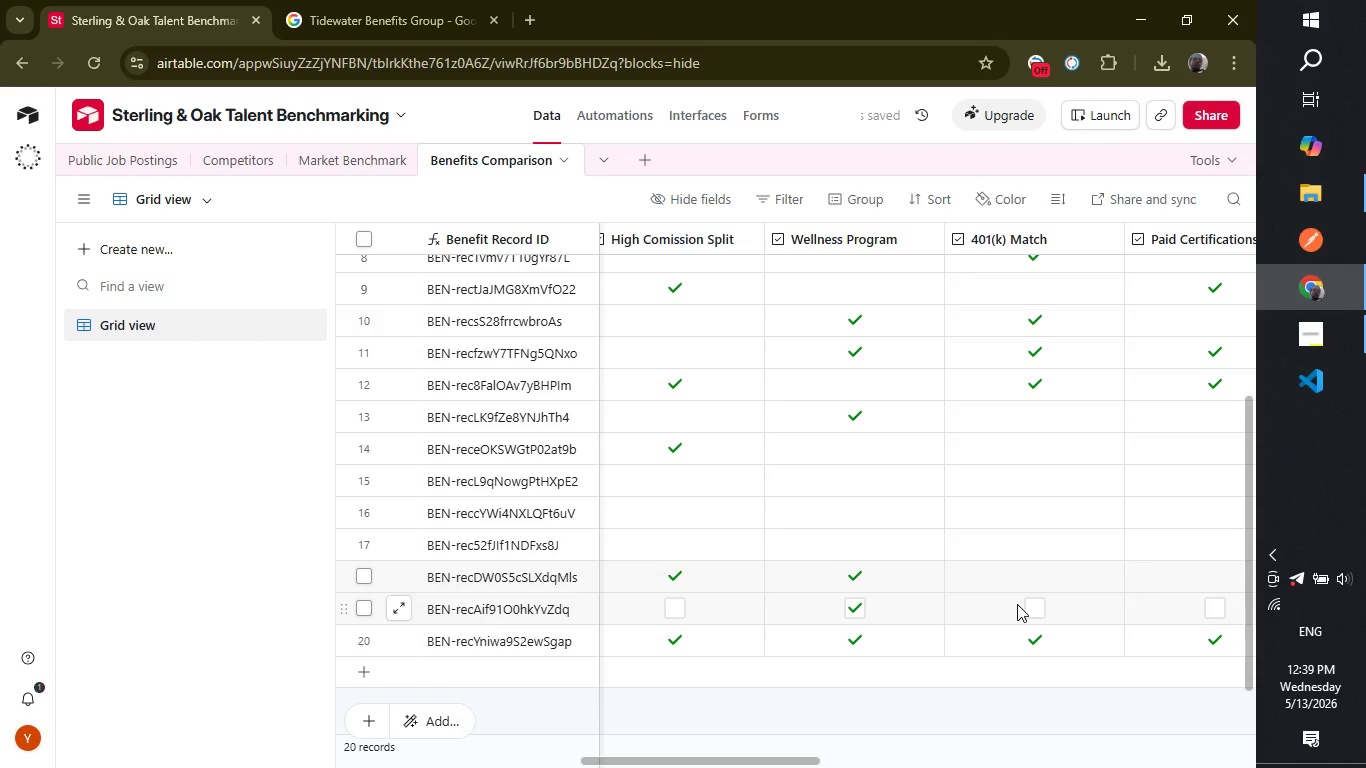 
left_click([1017, 604])
 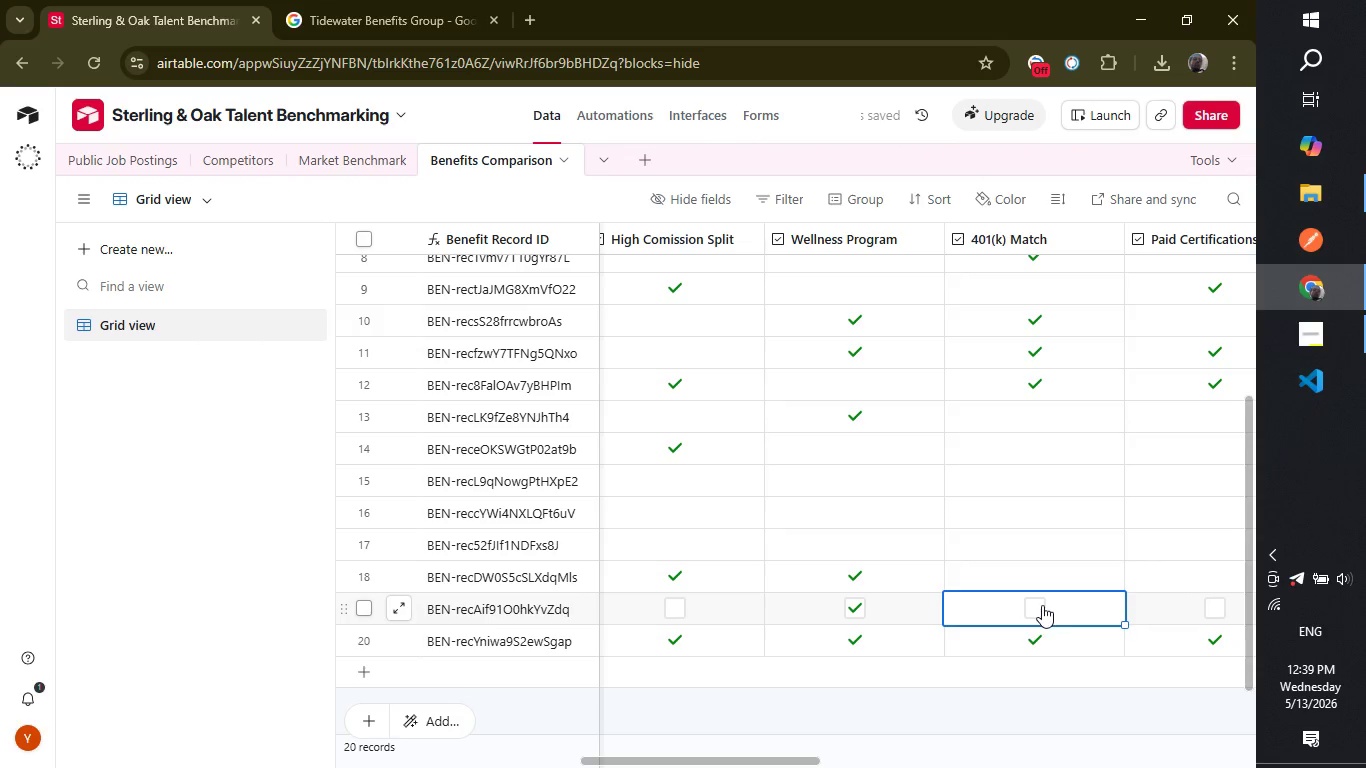 
left_click([1038, 607])
 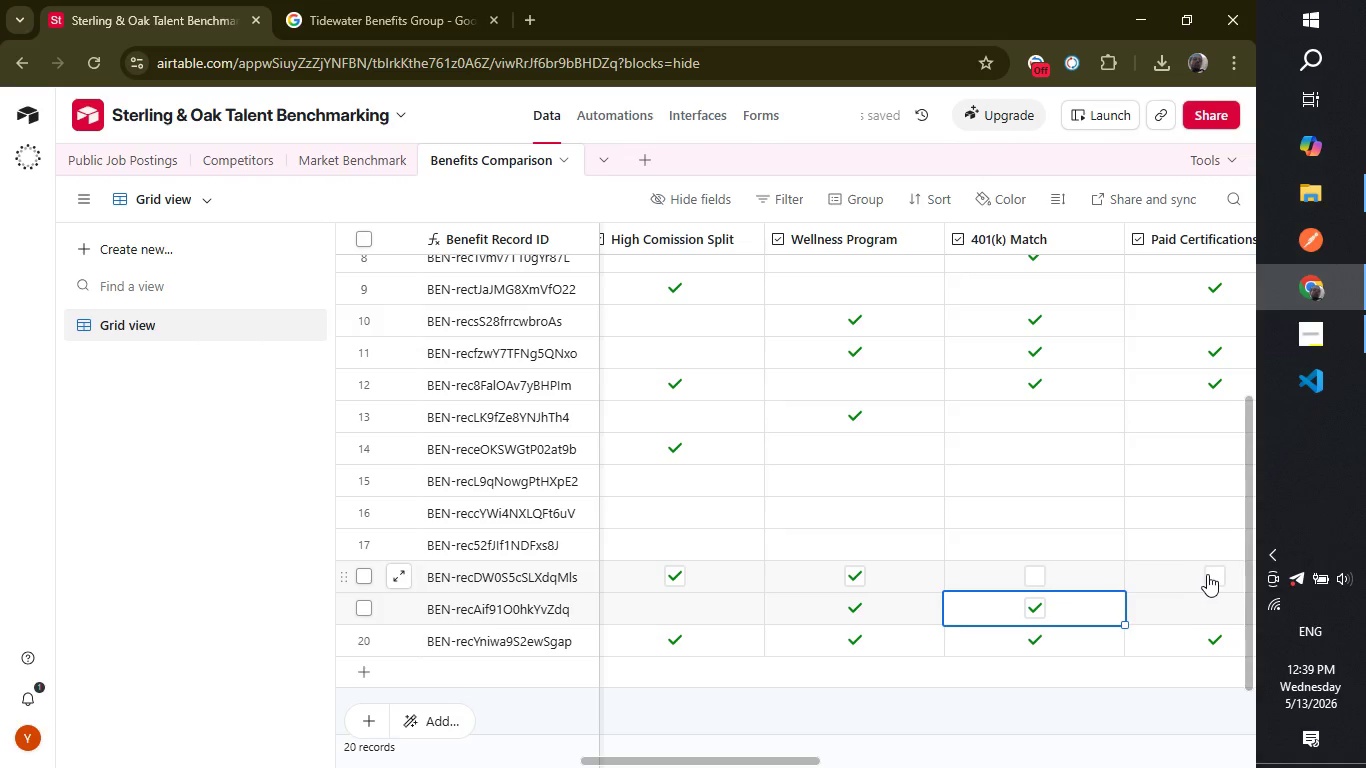 
left_click([1207, 574])
 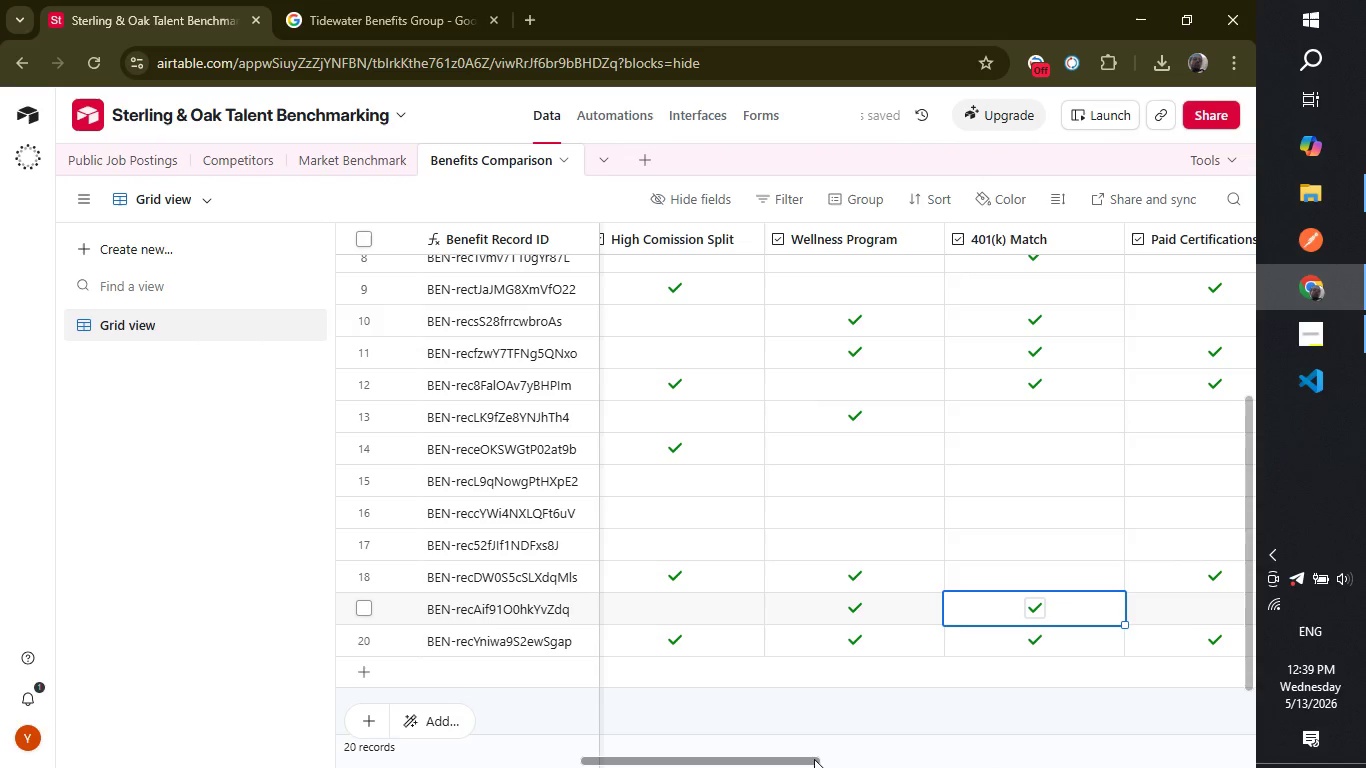 
left_click_drag(start_coordinate=[807, 759], to_coordinate=[900, 751])
 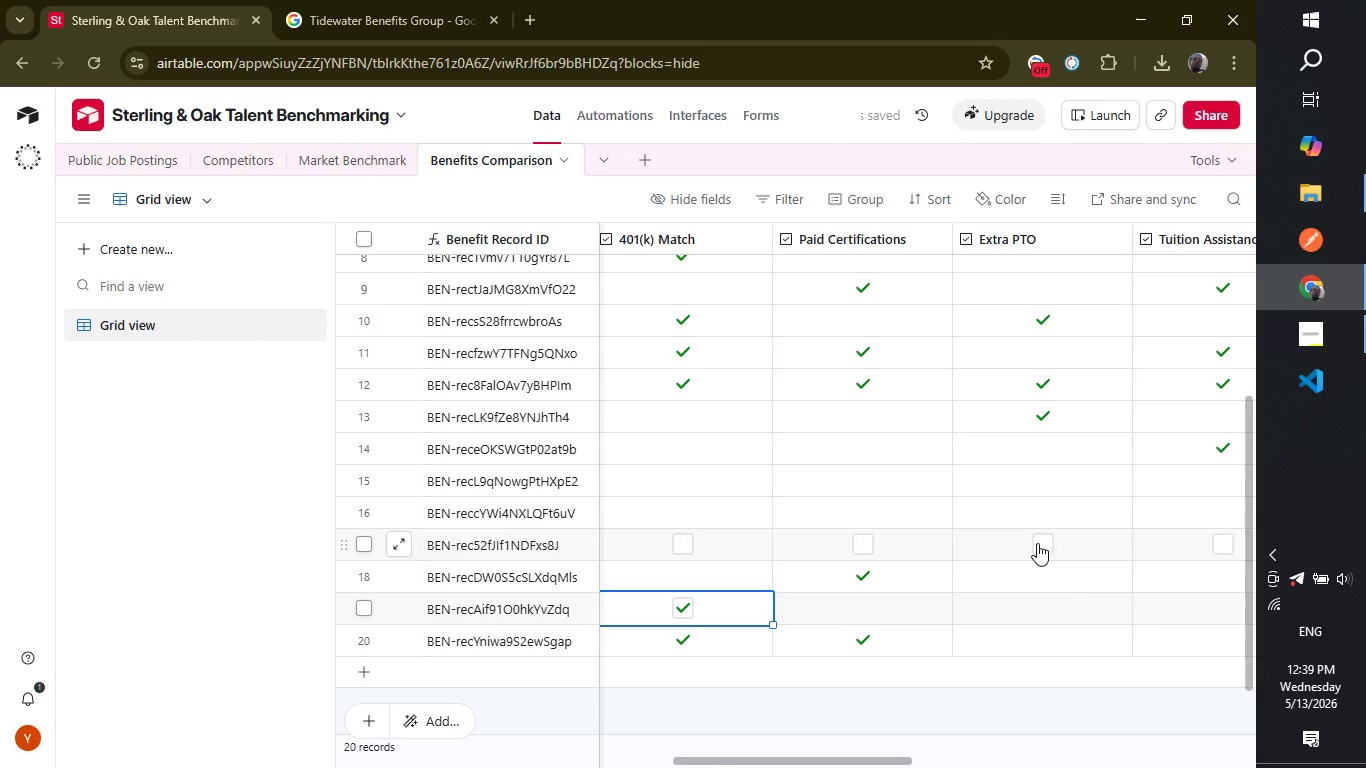 
left_click([1037, 543])
 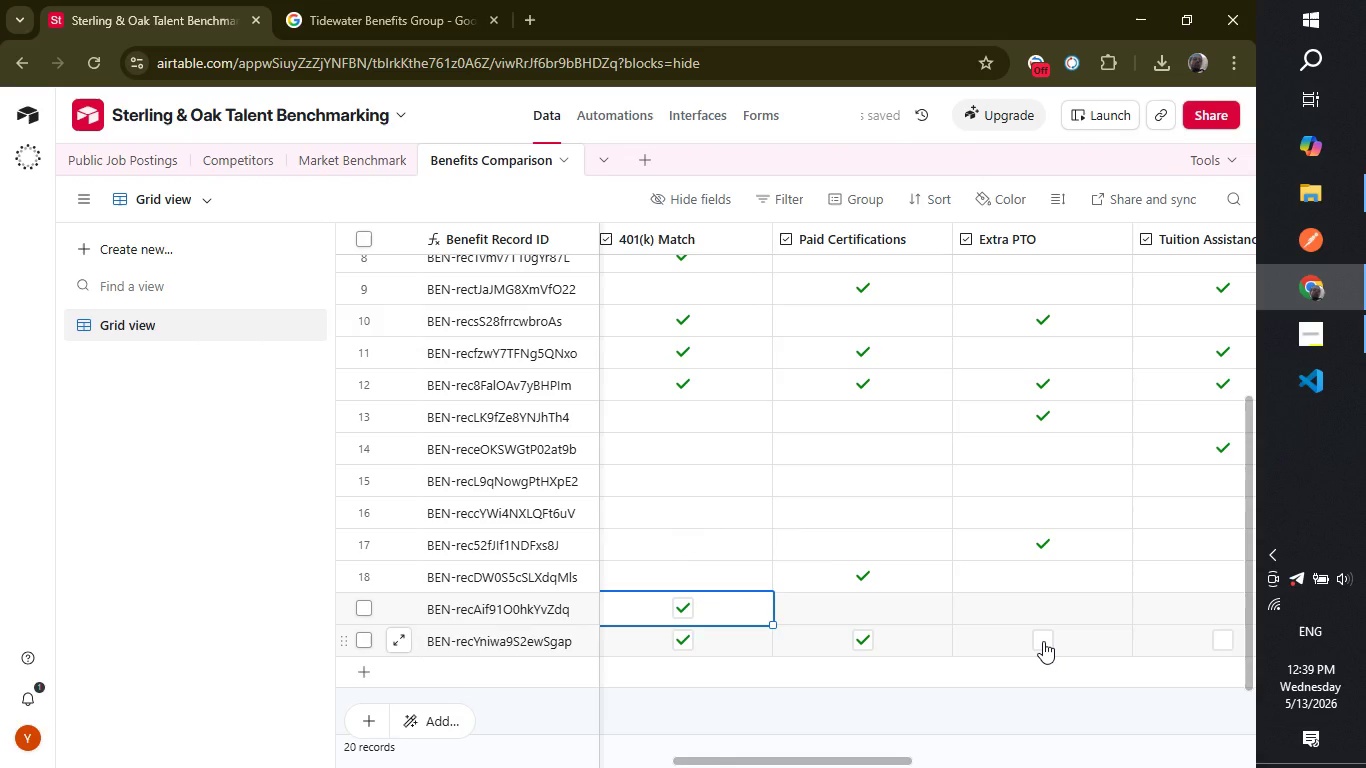 
left_click([1043, 641])
 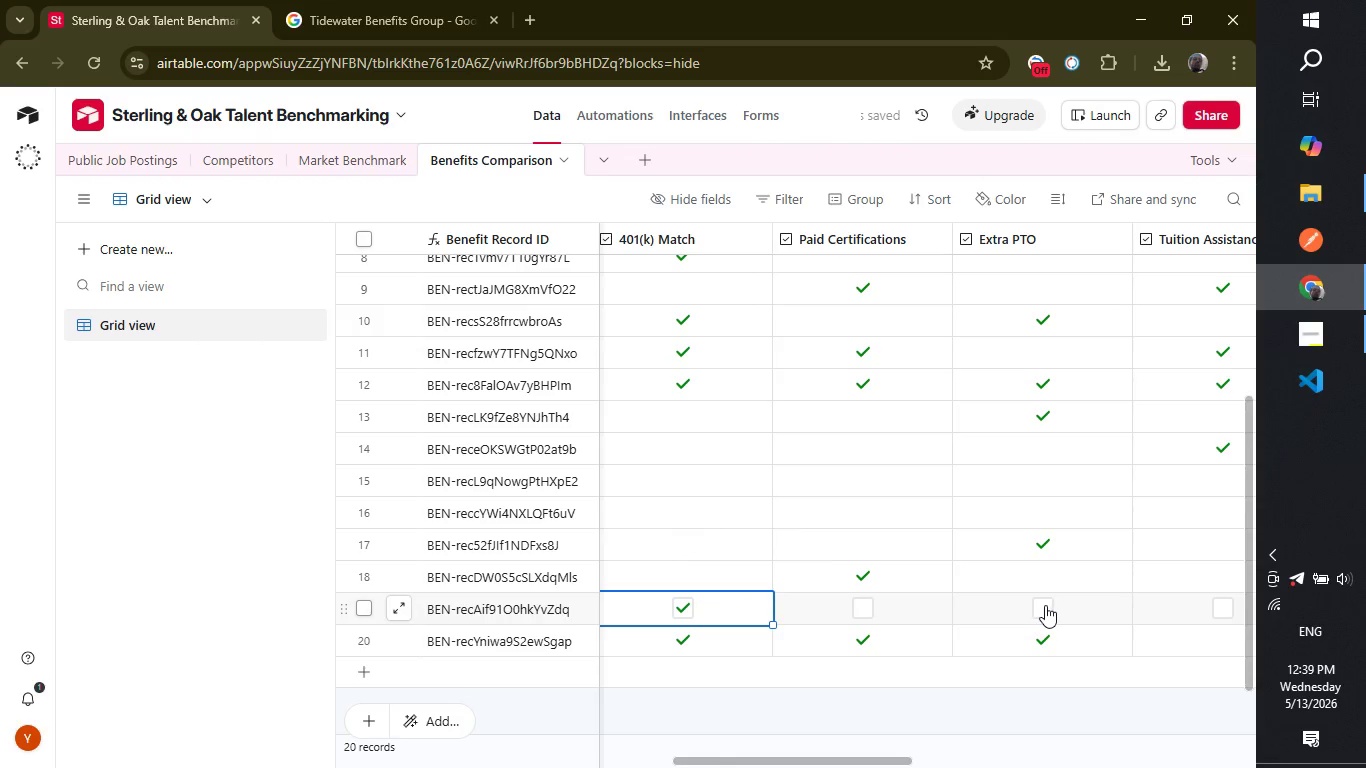 
left_click([1045, 605])
 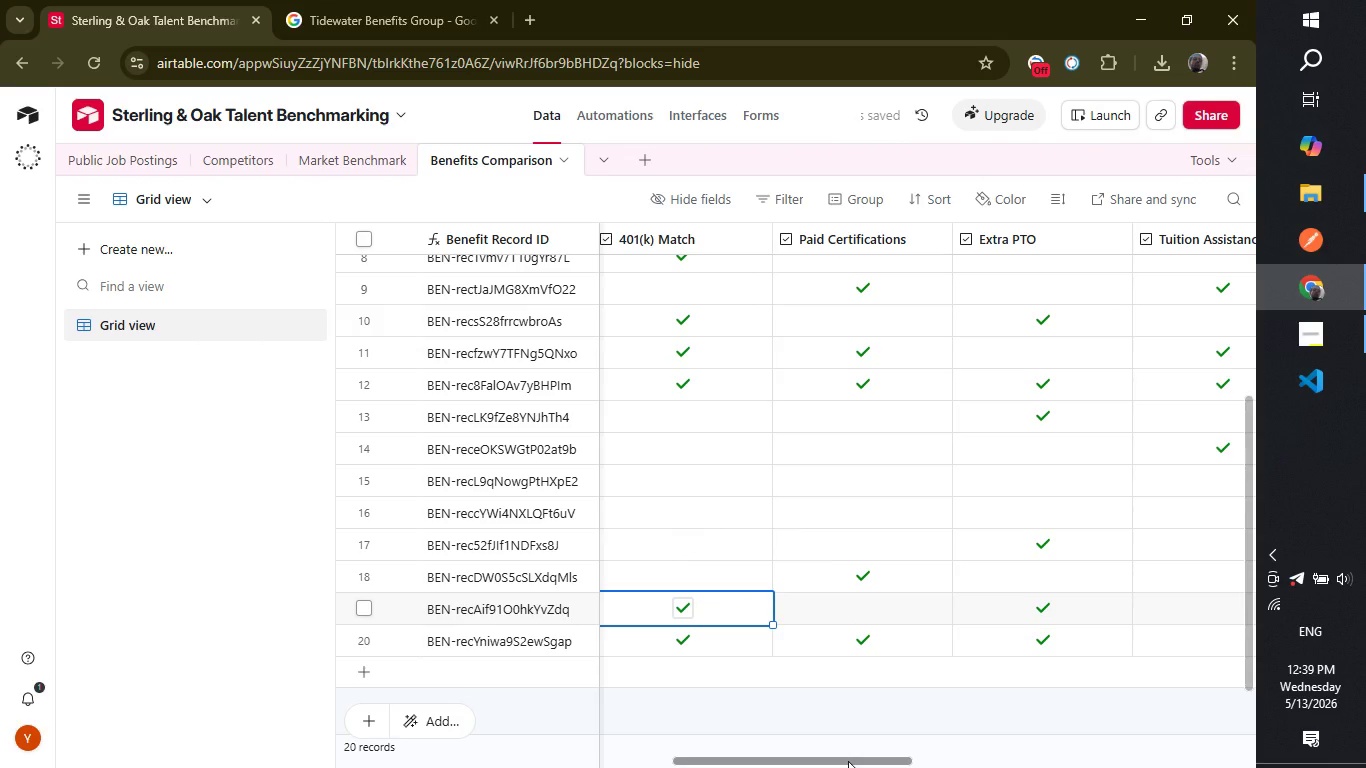 
left_click_drag(start_coordinate=[848, 761], to_coordinate=[922, 755])
 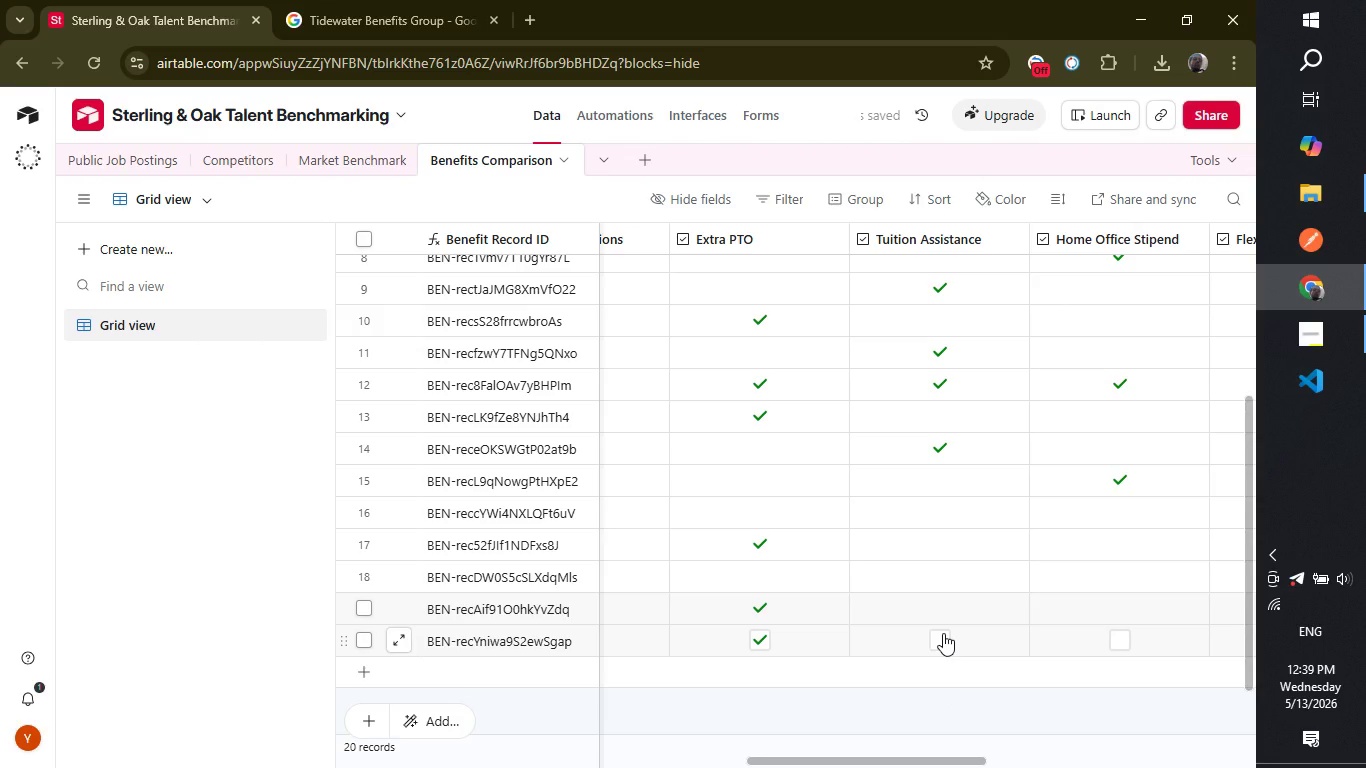 
left_click([943, 633])
 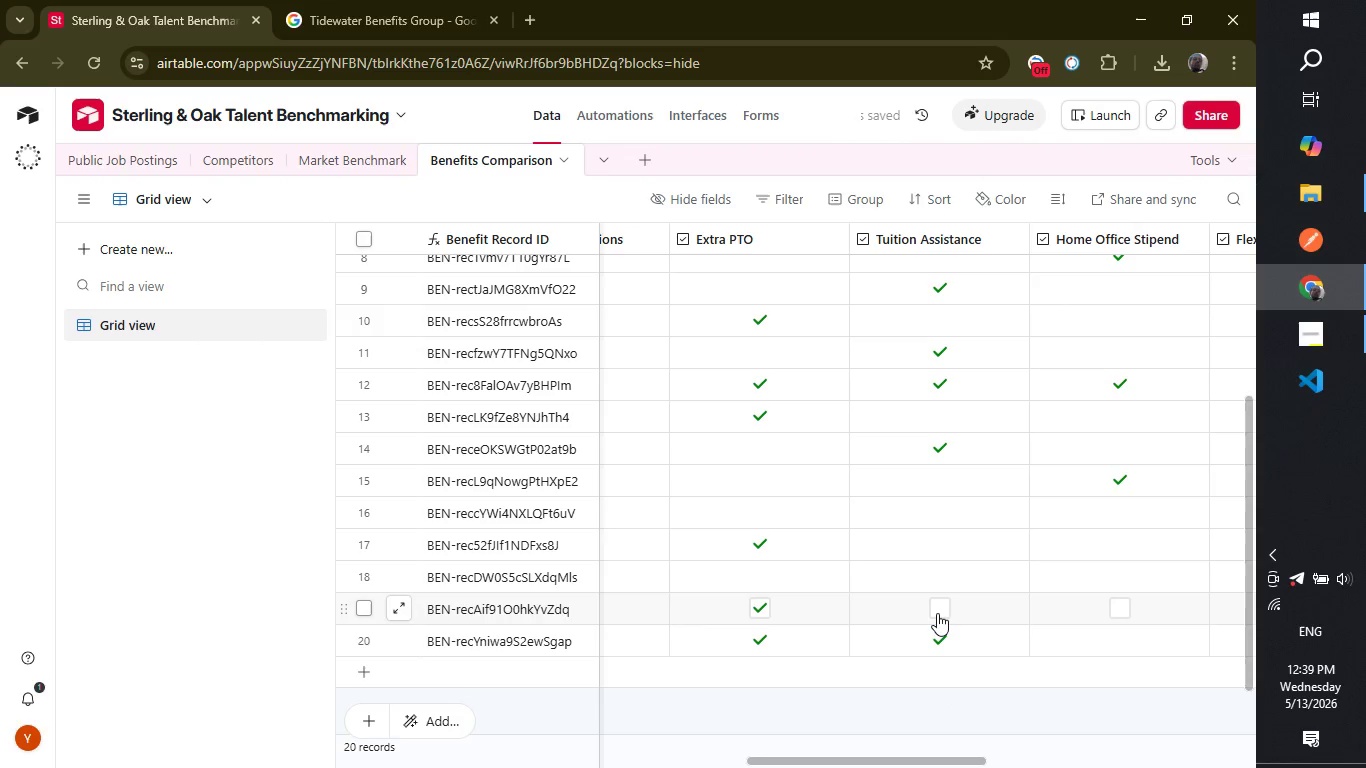 
left_click([937, 613])
 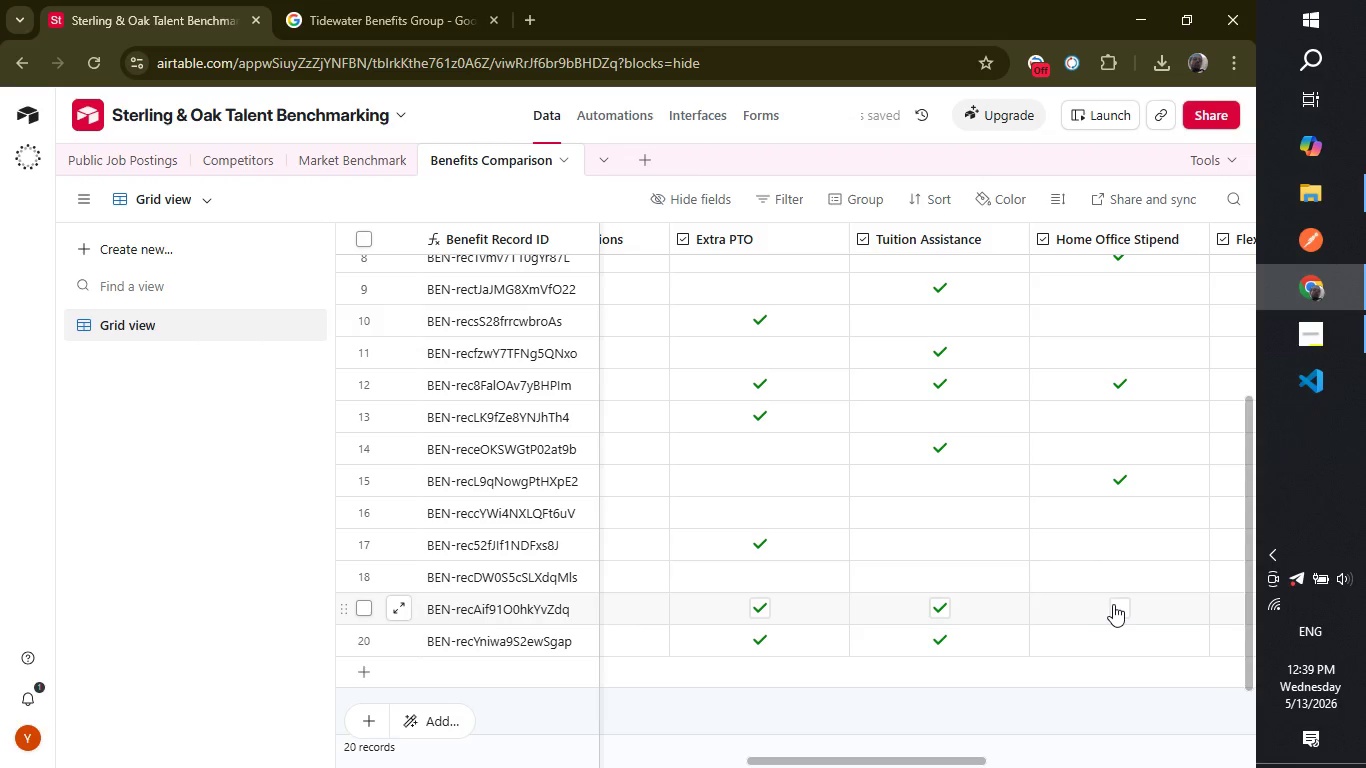 
left_click([1113, 604])
 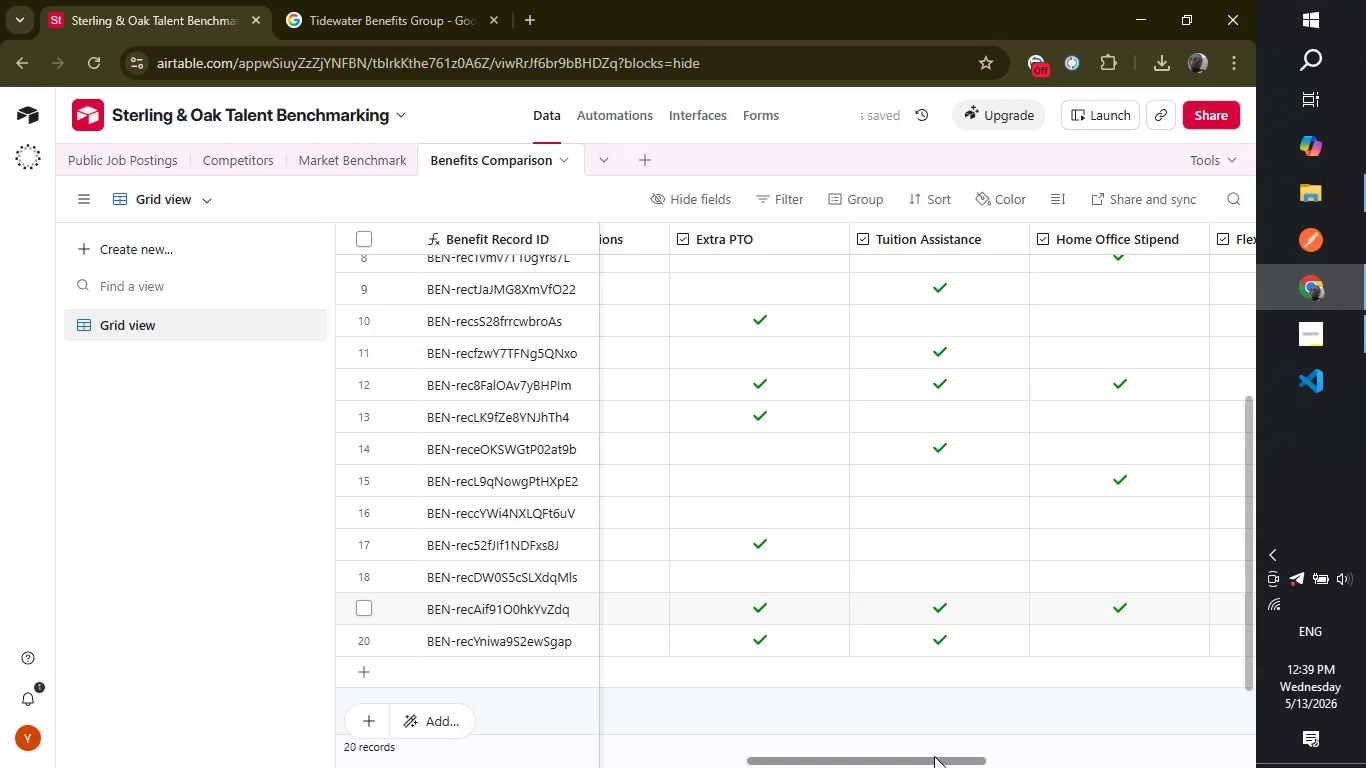 
left_click_drag(start_coordinate=[934, 756], to_coordinate=[992, 750])
 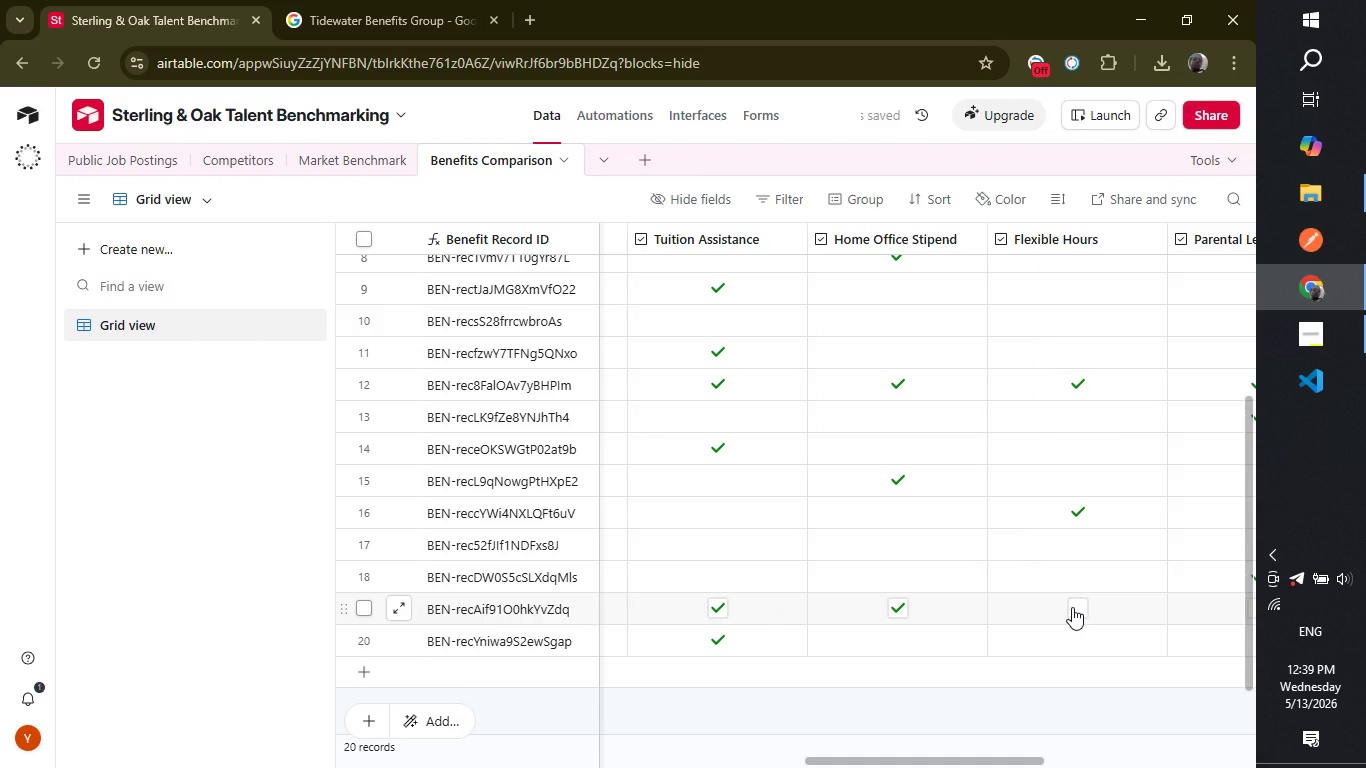 
left_click([1072, 607])
 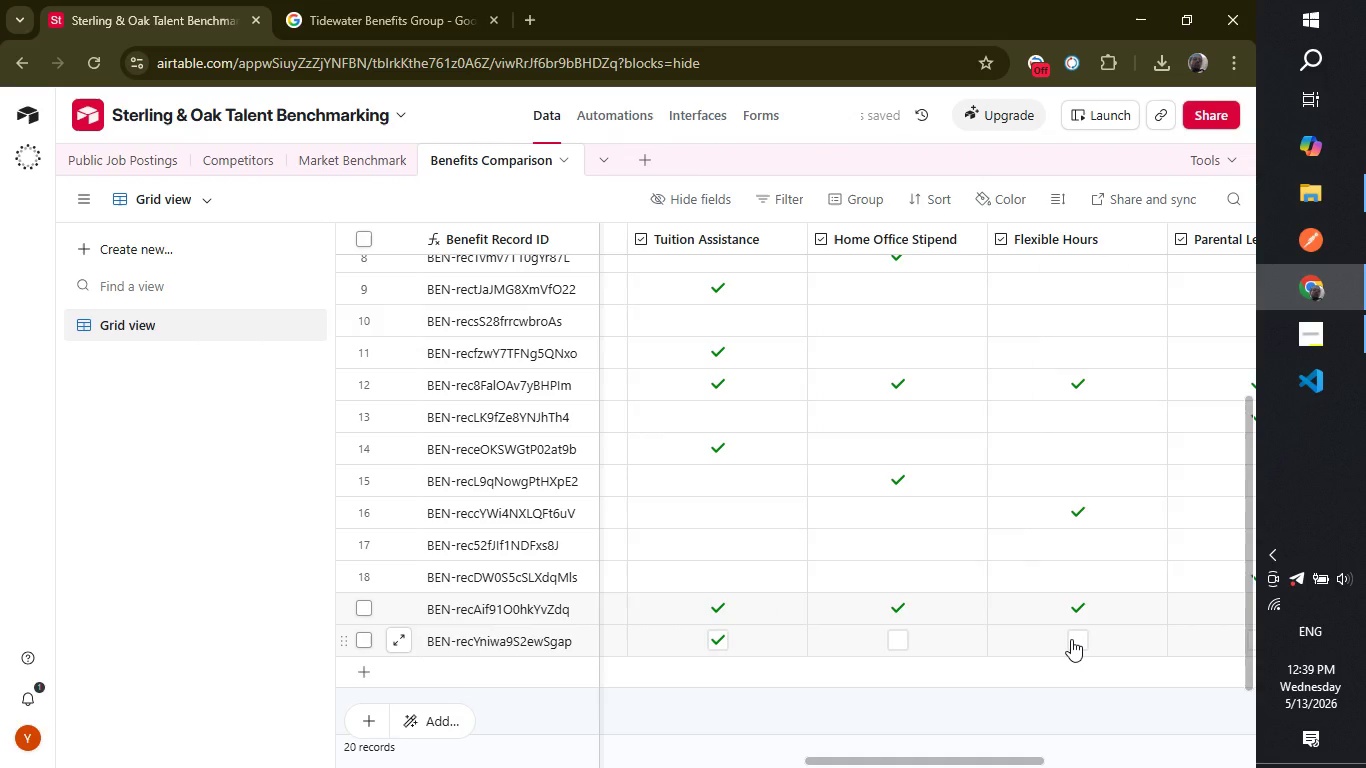 
left_click([1071, 639])
 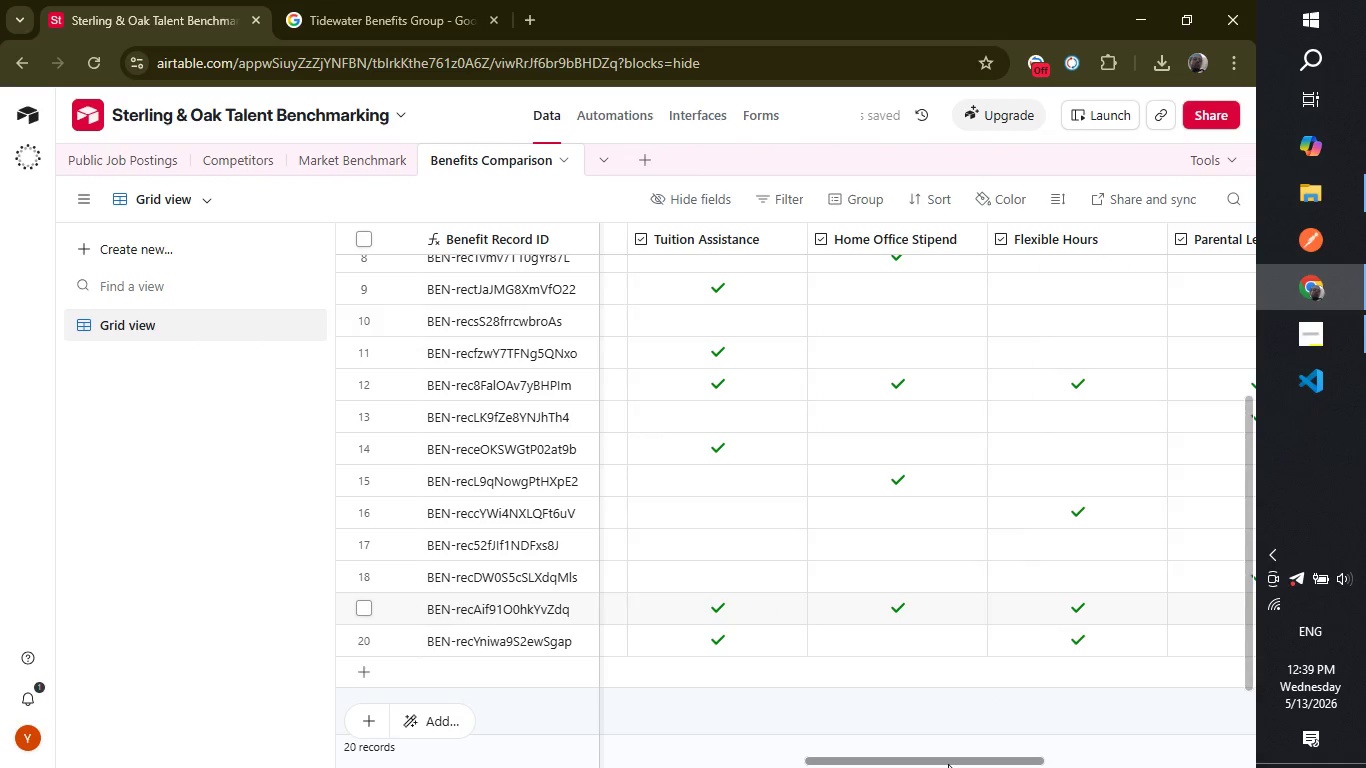 
left_click_drag(start_coordinate=[948, 764], to_coordinate=[1043, 749])
 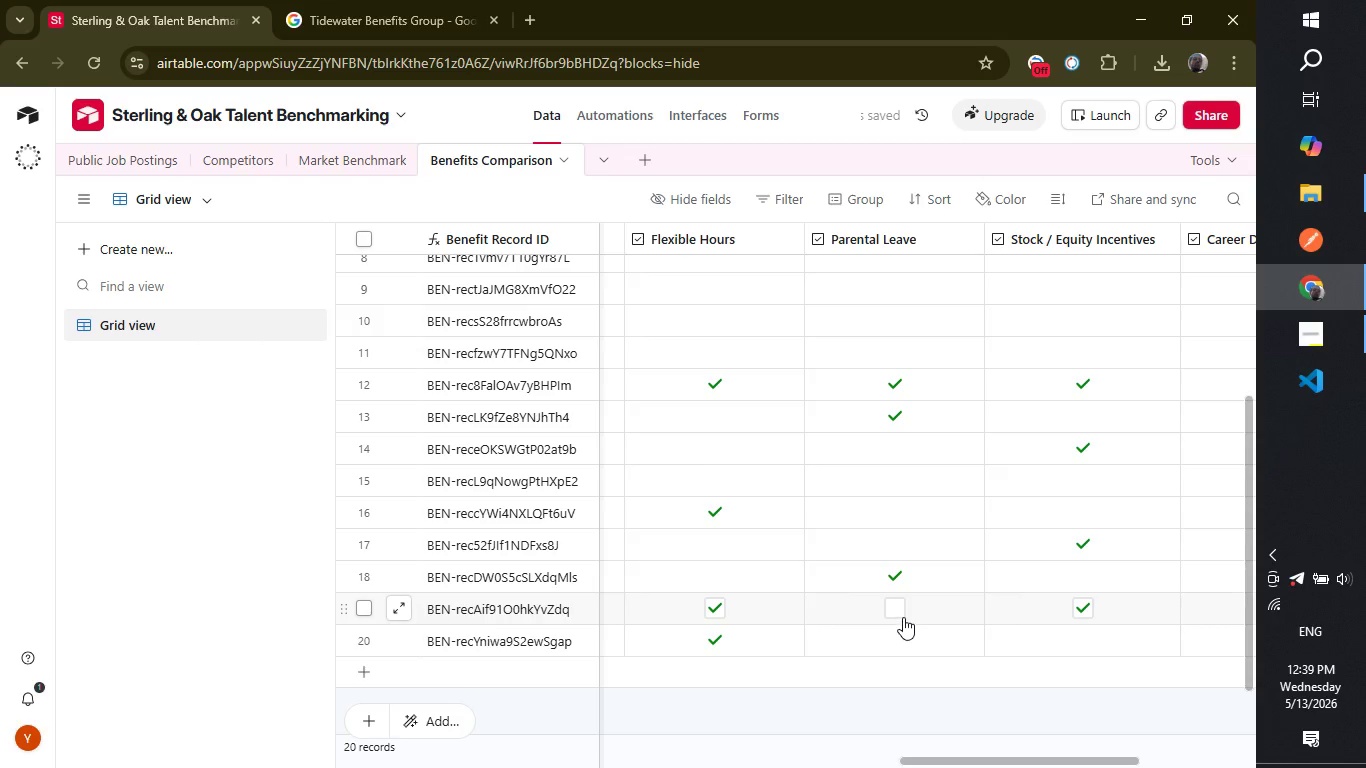 
left_click([903, 617])
 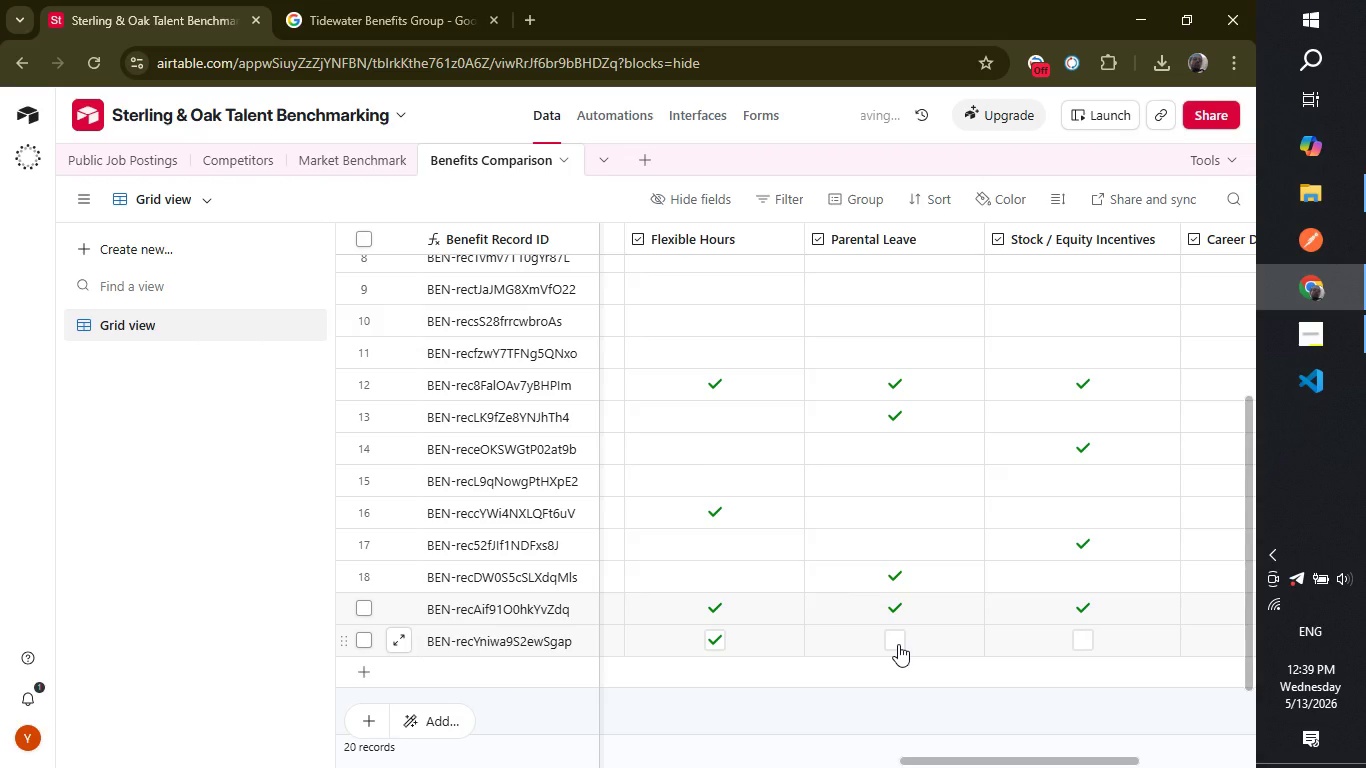 
left_click([898, 644])
 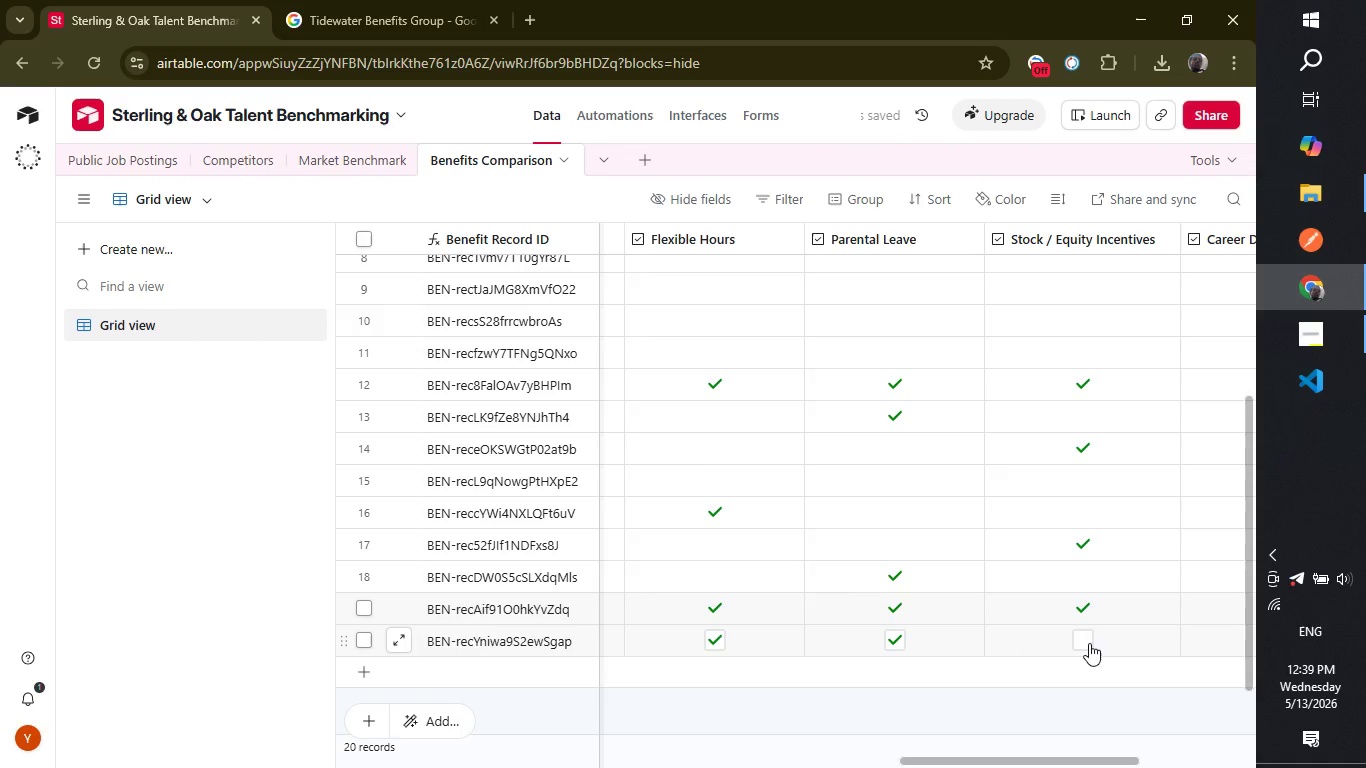 
left_click([1089, 643])
 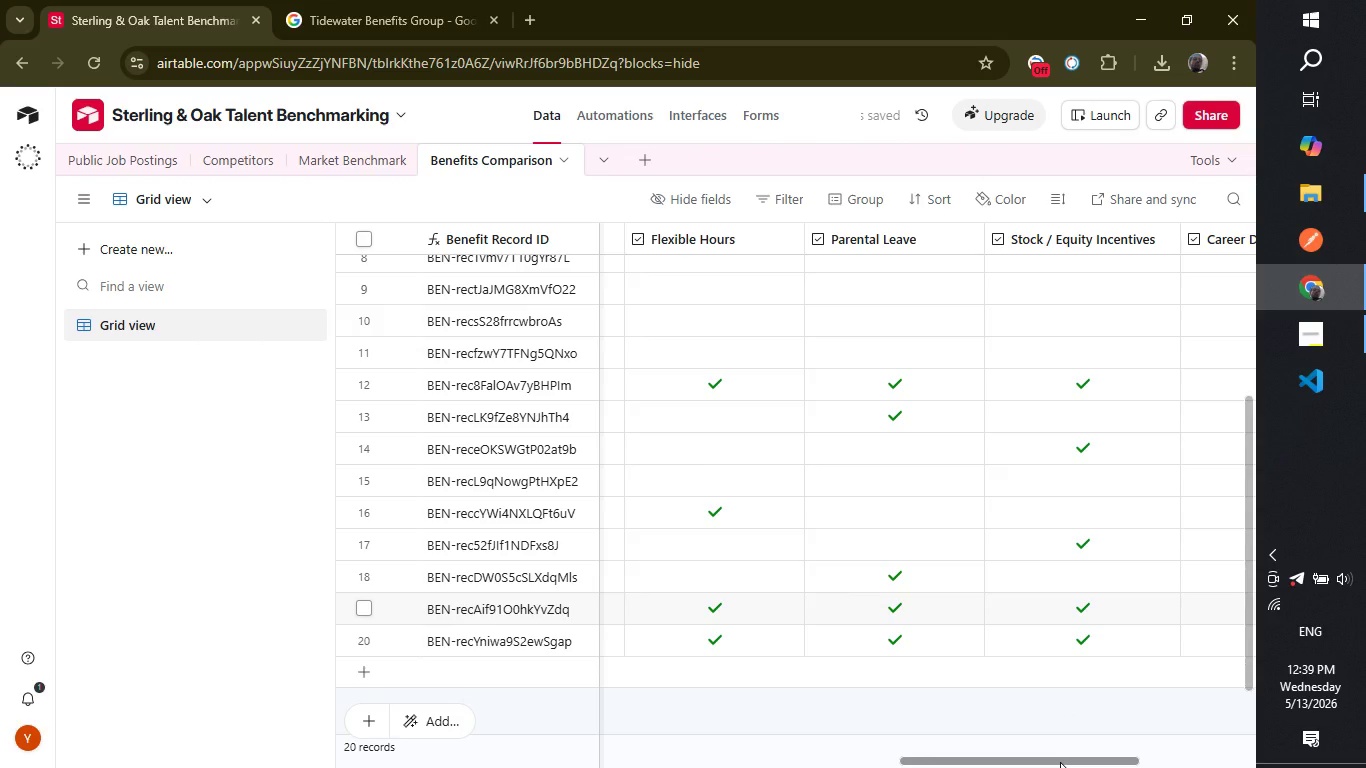 
left_click_drag(start_coordinate=[1060, 762], to_coordinate=[1176, 740])
 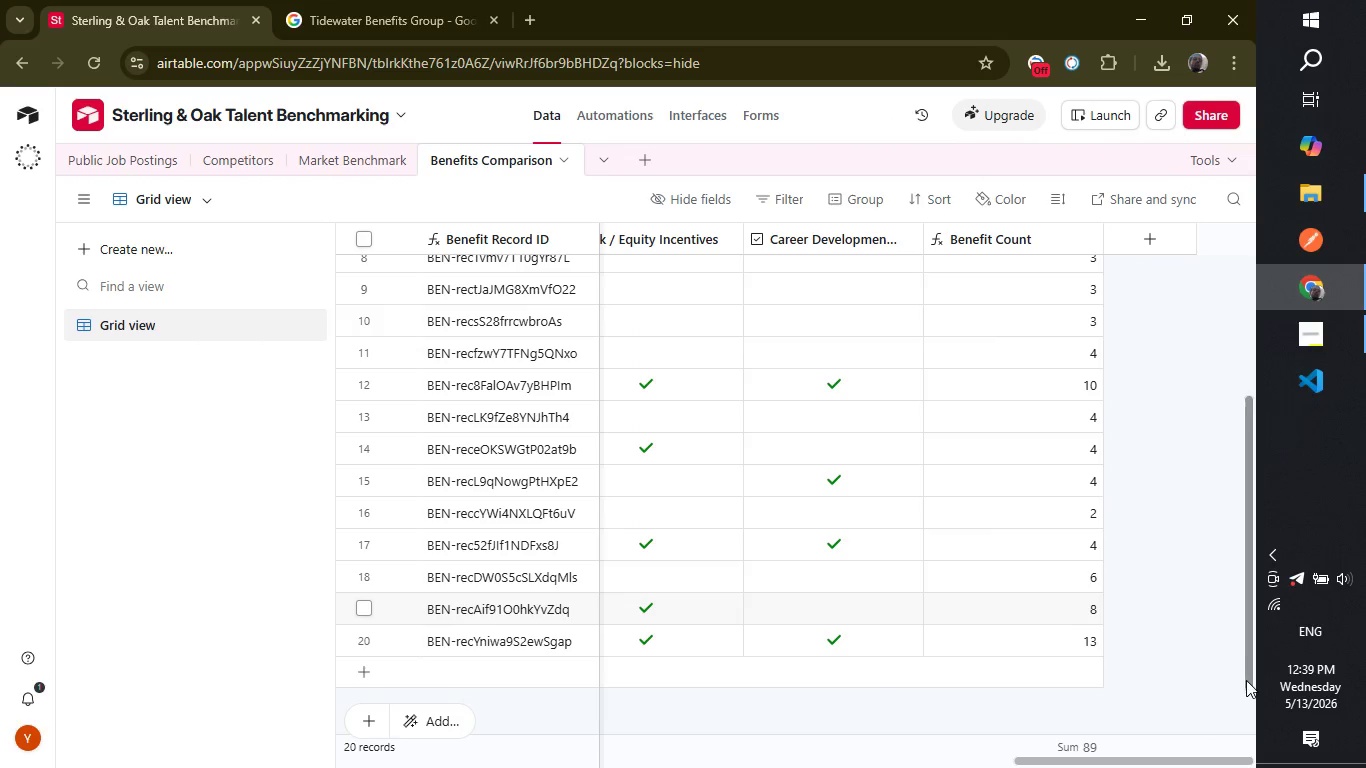 
left_click_drag(start_coordinate=[1246, 680], to_coordinate=[1207, 680])
 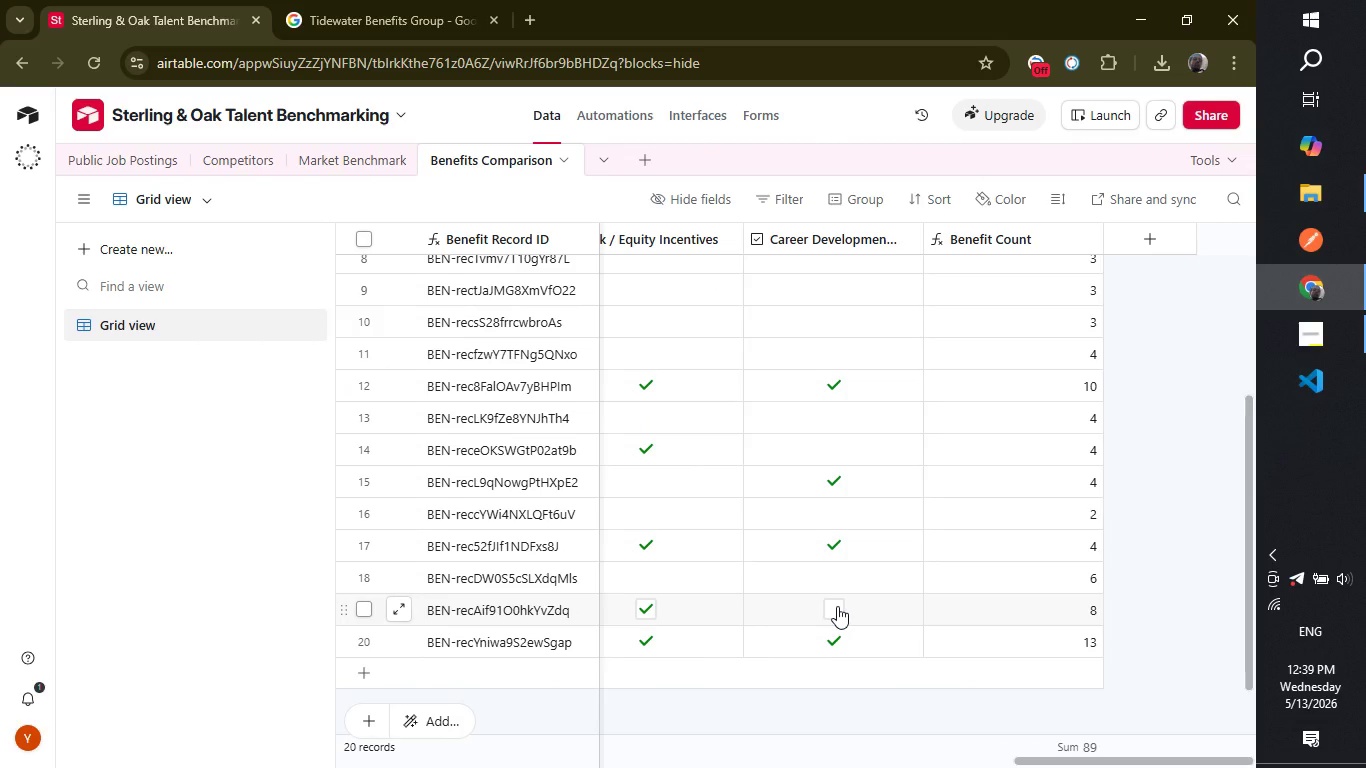 
left_click([837, 606])
 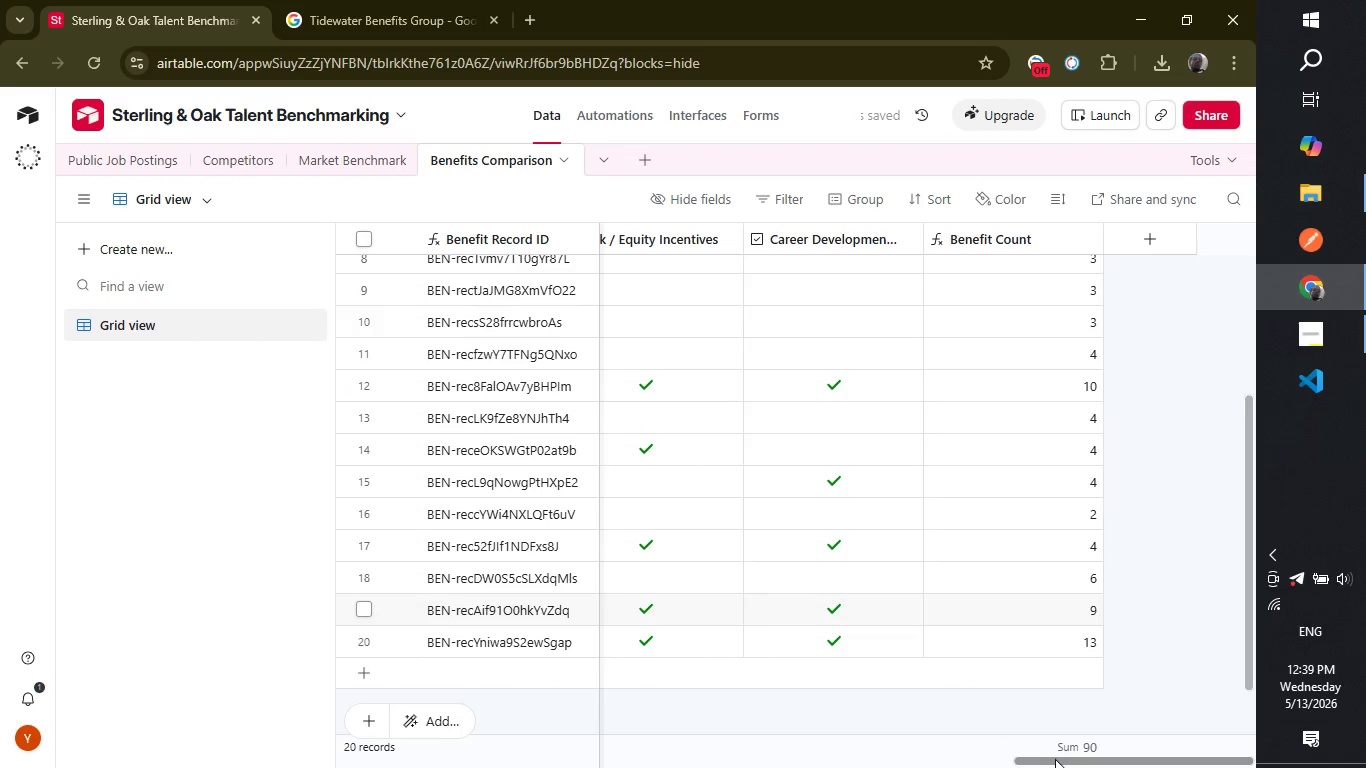 
left_click_drag(start_coordinate=[1048, 760], to_coordinate=[781, 736])
 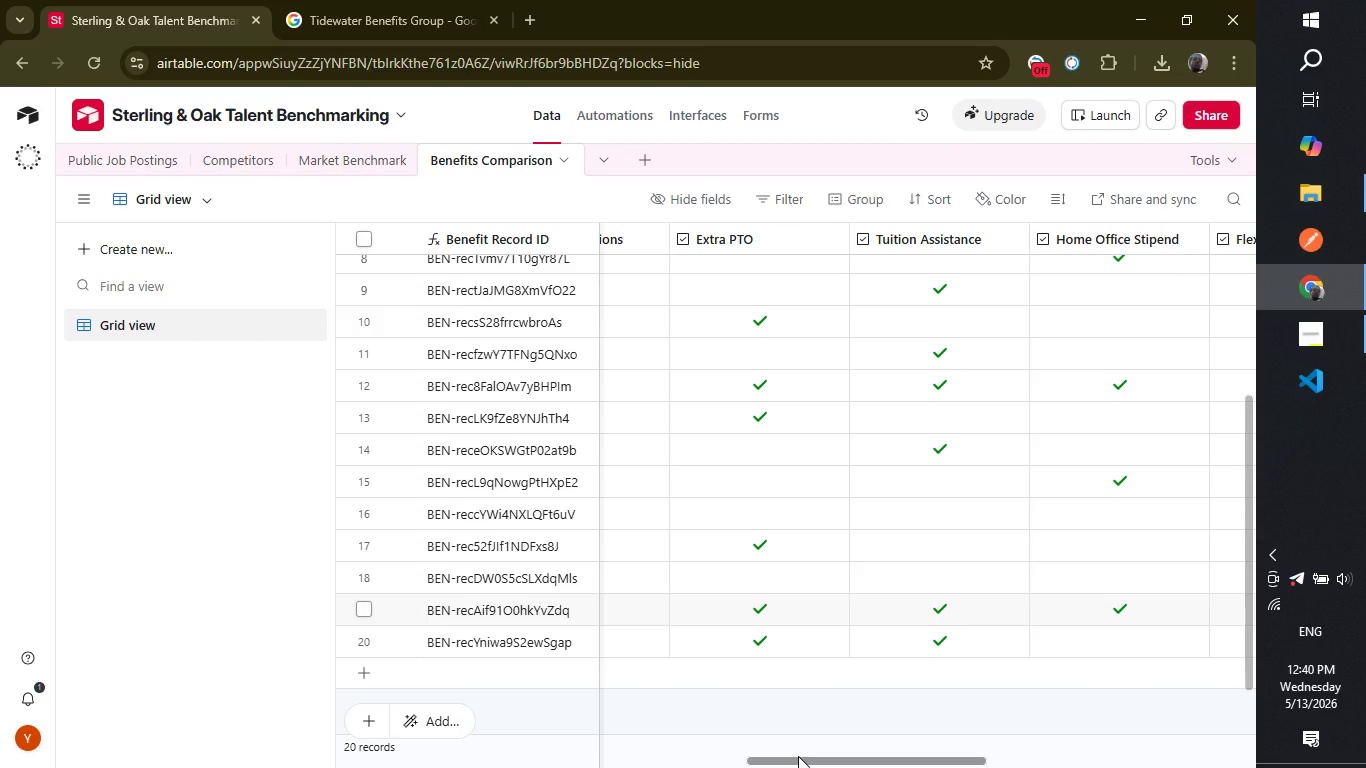 
left_click_drag(start_coordinate=[798, 756], to_coordinate=[716, 749])
 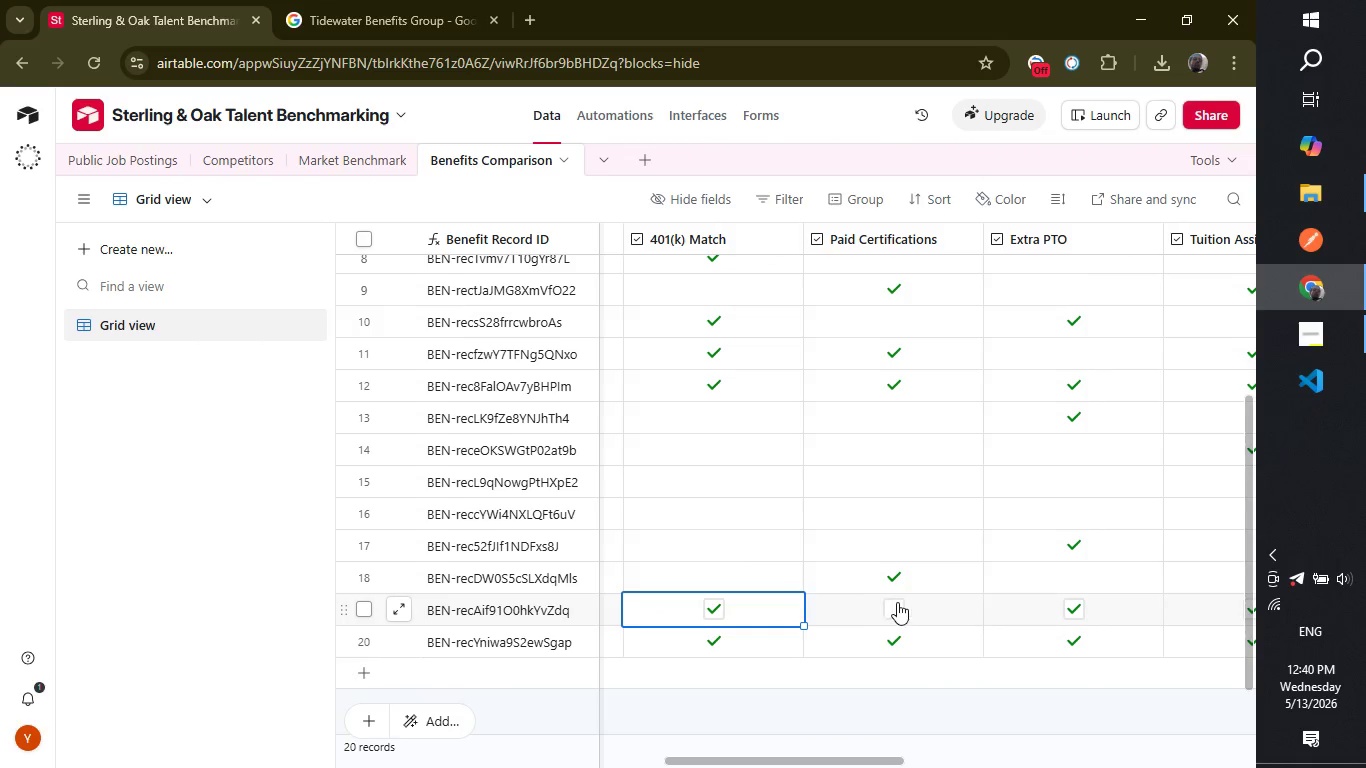 
left_click([898, 603])
 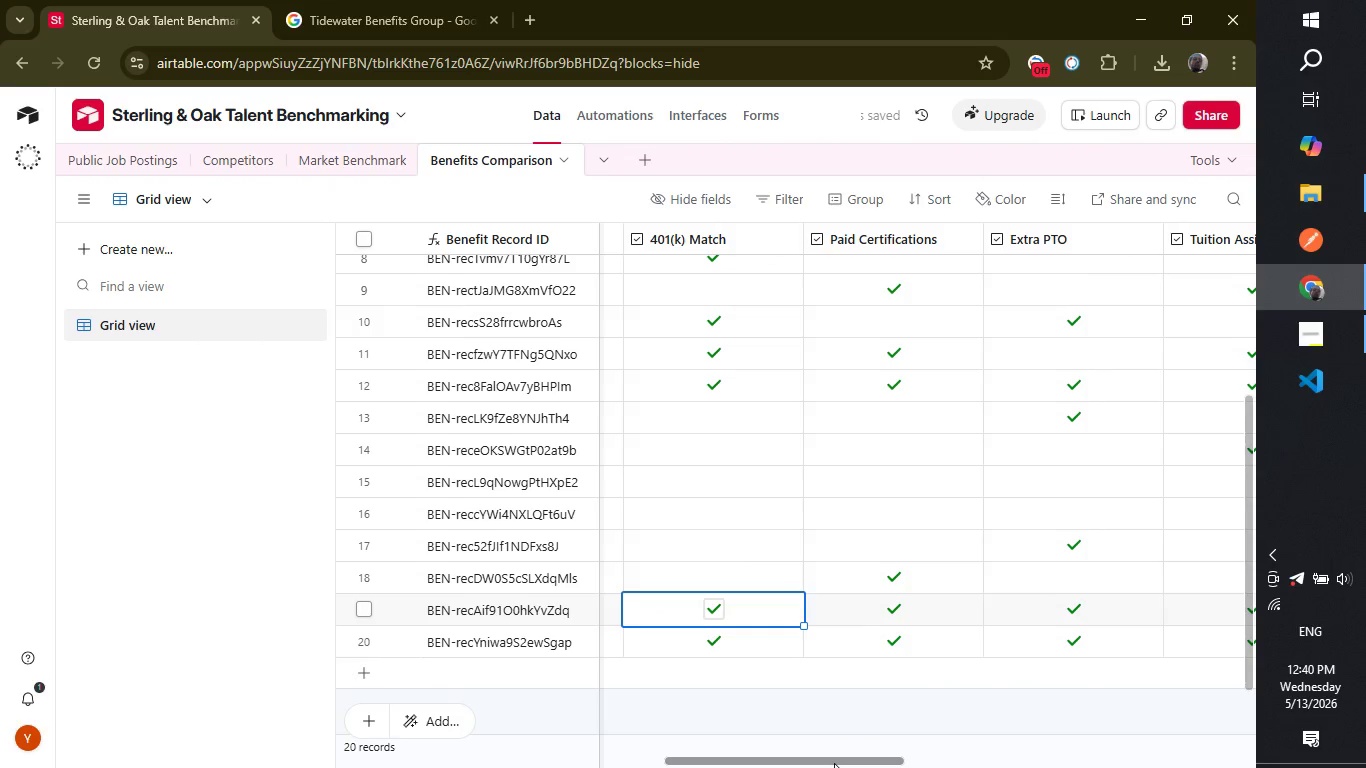 
left_click_drag(start_coordinate=[834, 763], to_coordinate=[722, 758])
 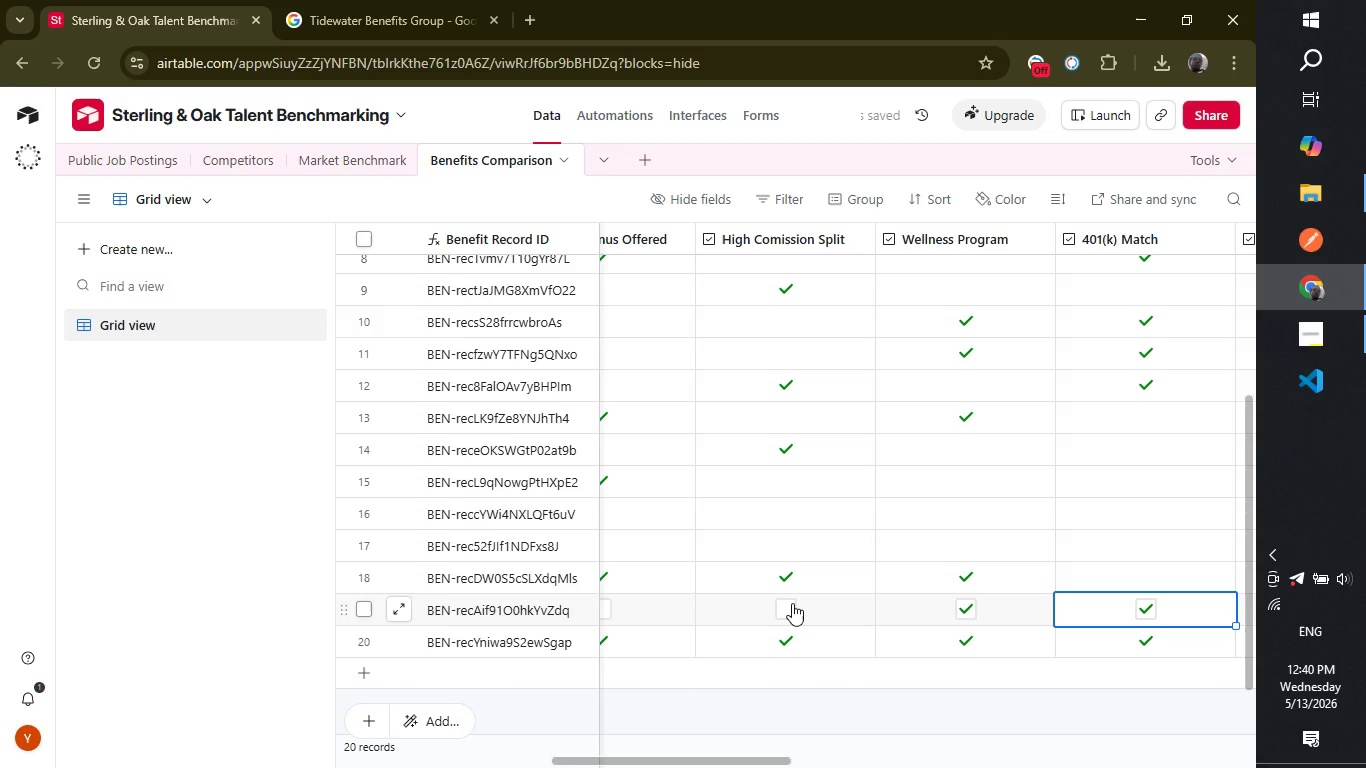 
left_click([792, 603])
 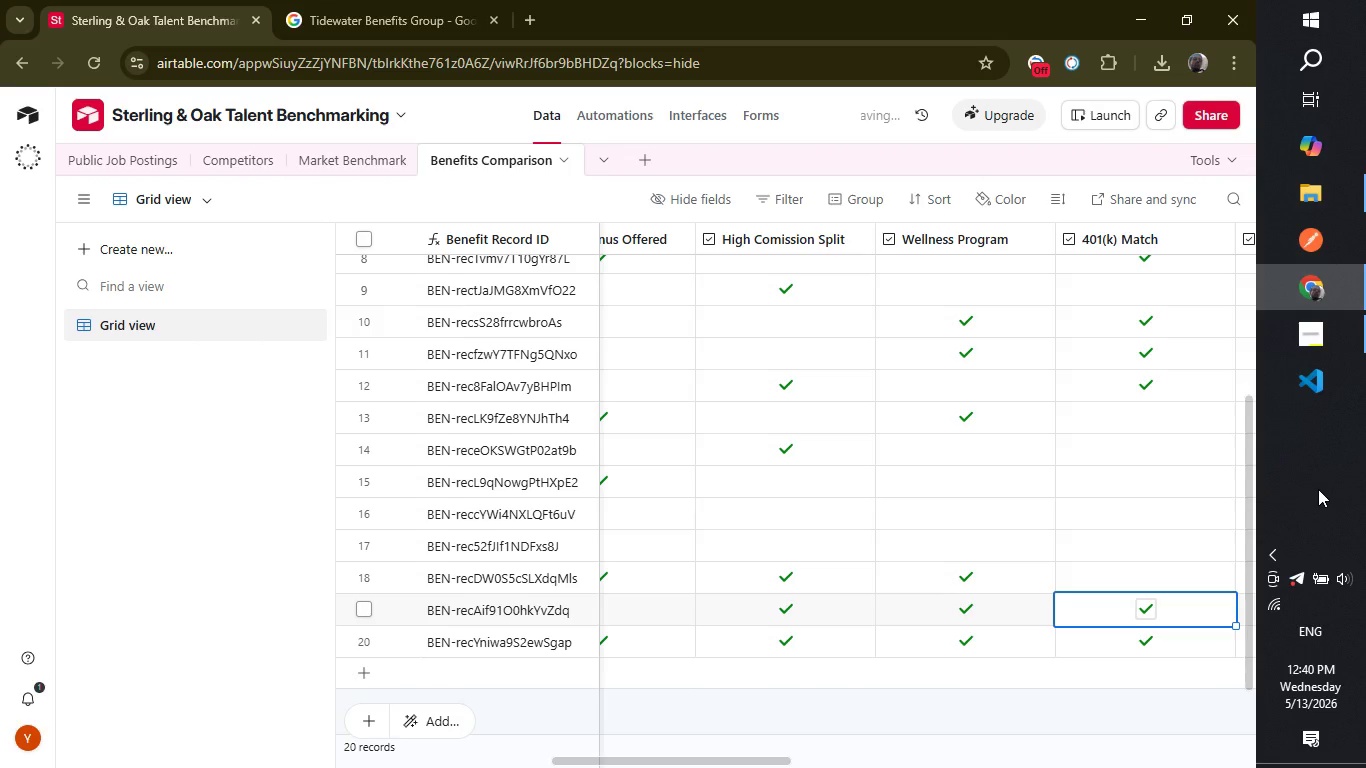 
left_click([1318, 489])
 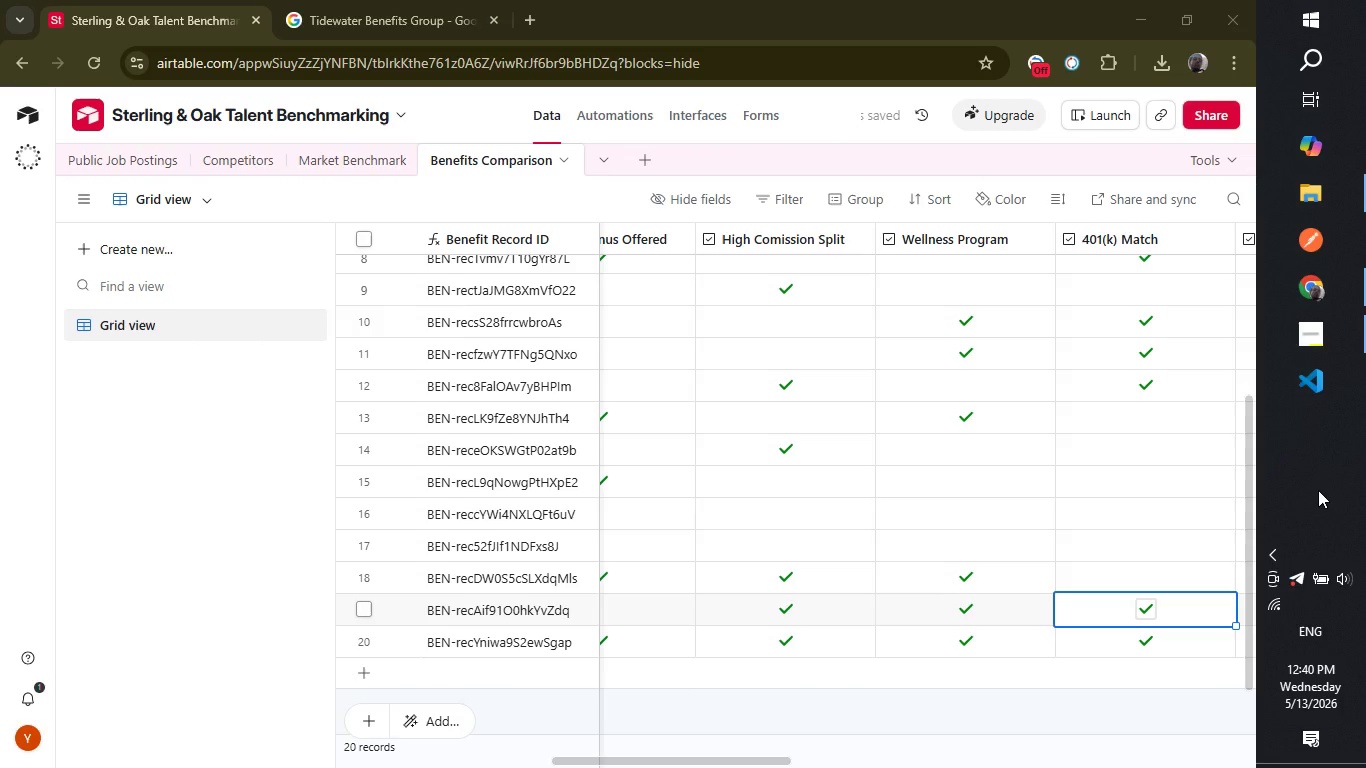 
left_click([1318, 490])
 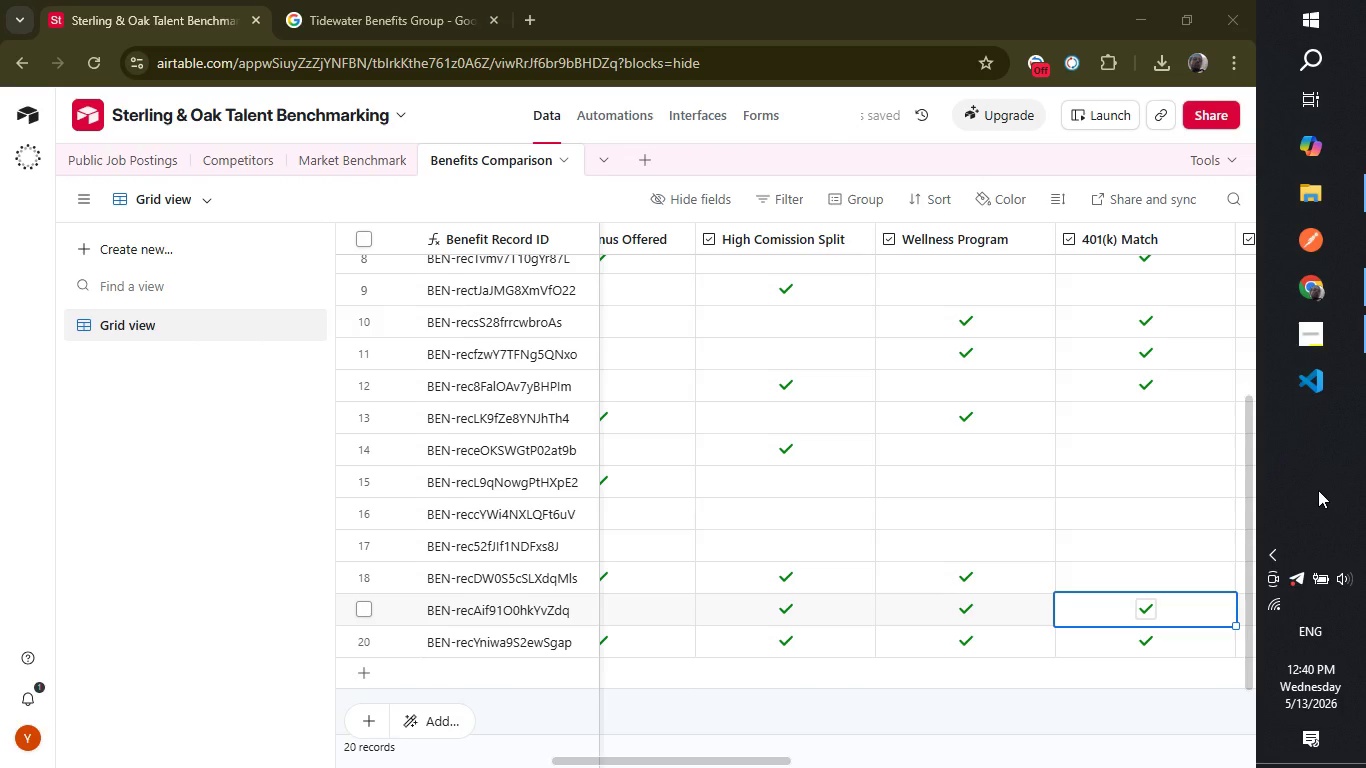 
left_click([1318, 490])
 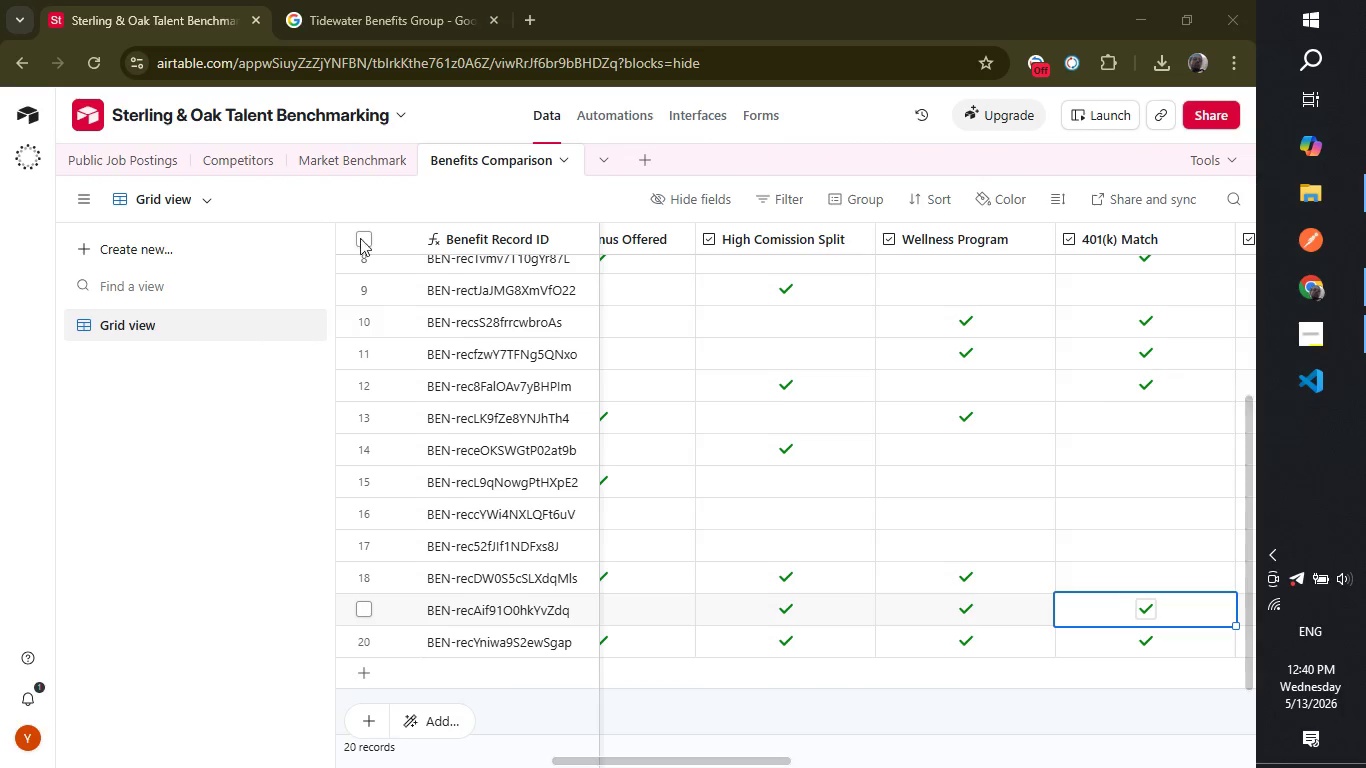 
mouse_move([188, 309])
 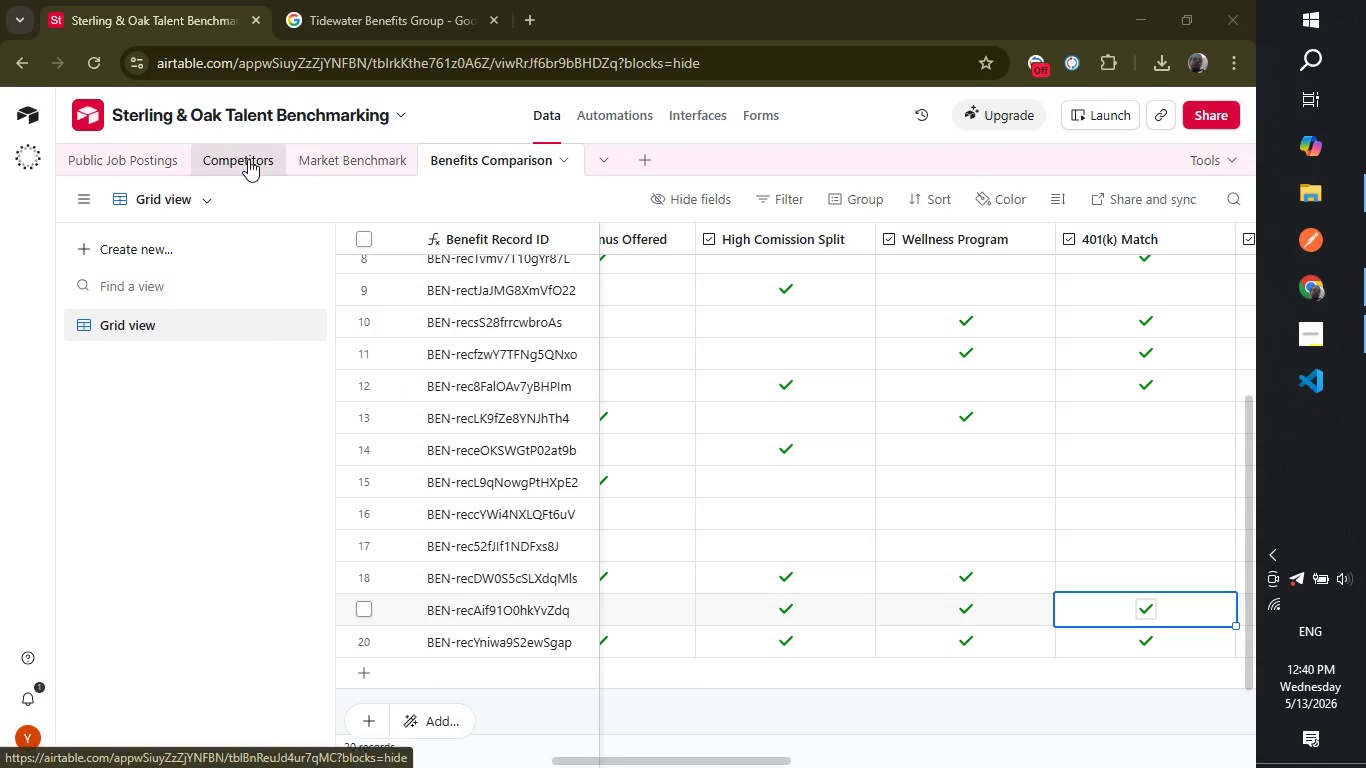 
left_click([248, 159])
 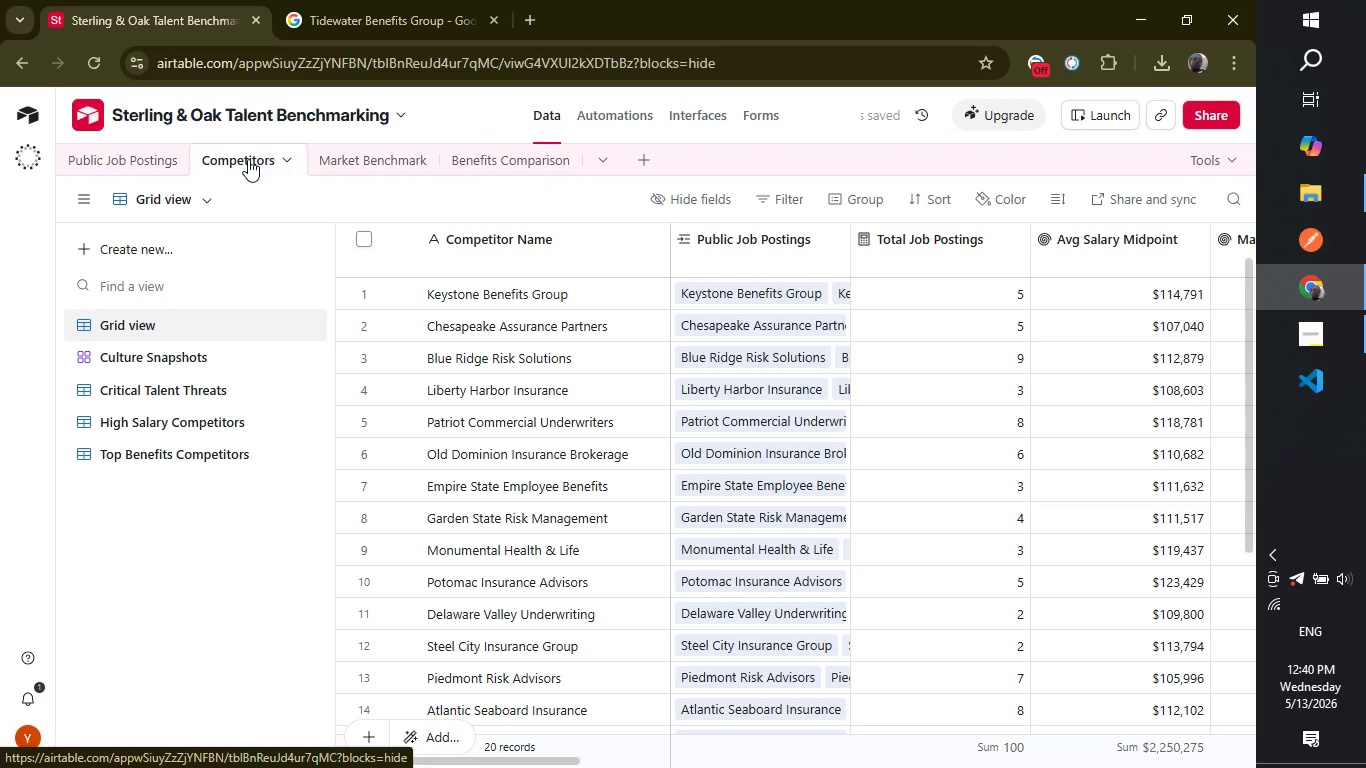 
wait(8.14)
 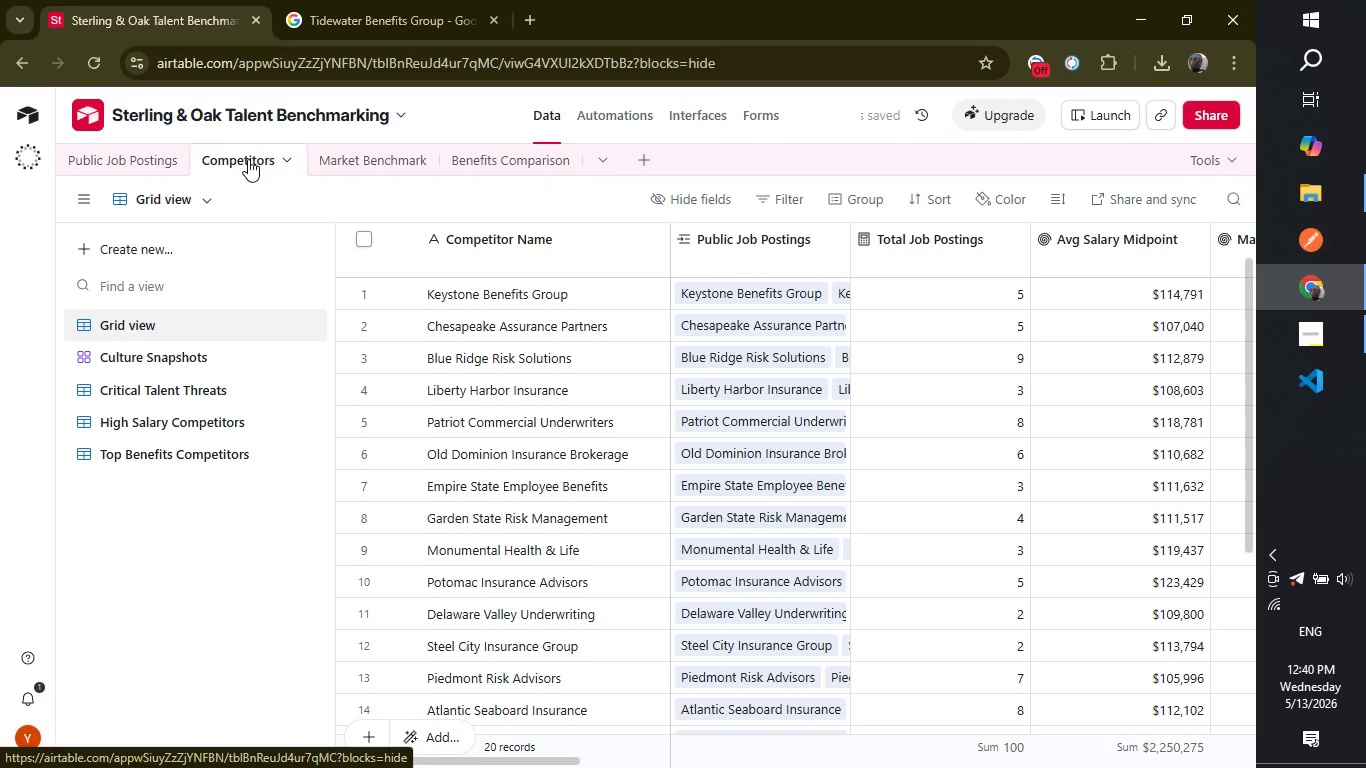 
left_click([499, 18])
 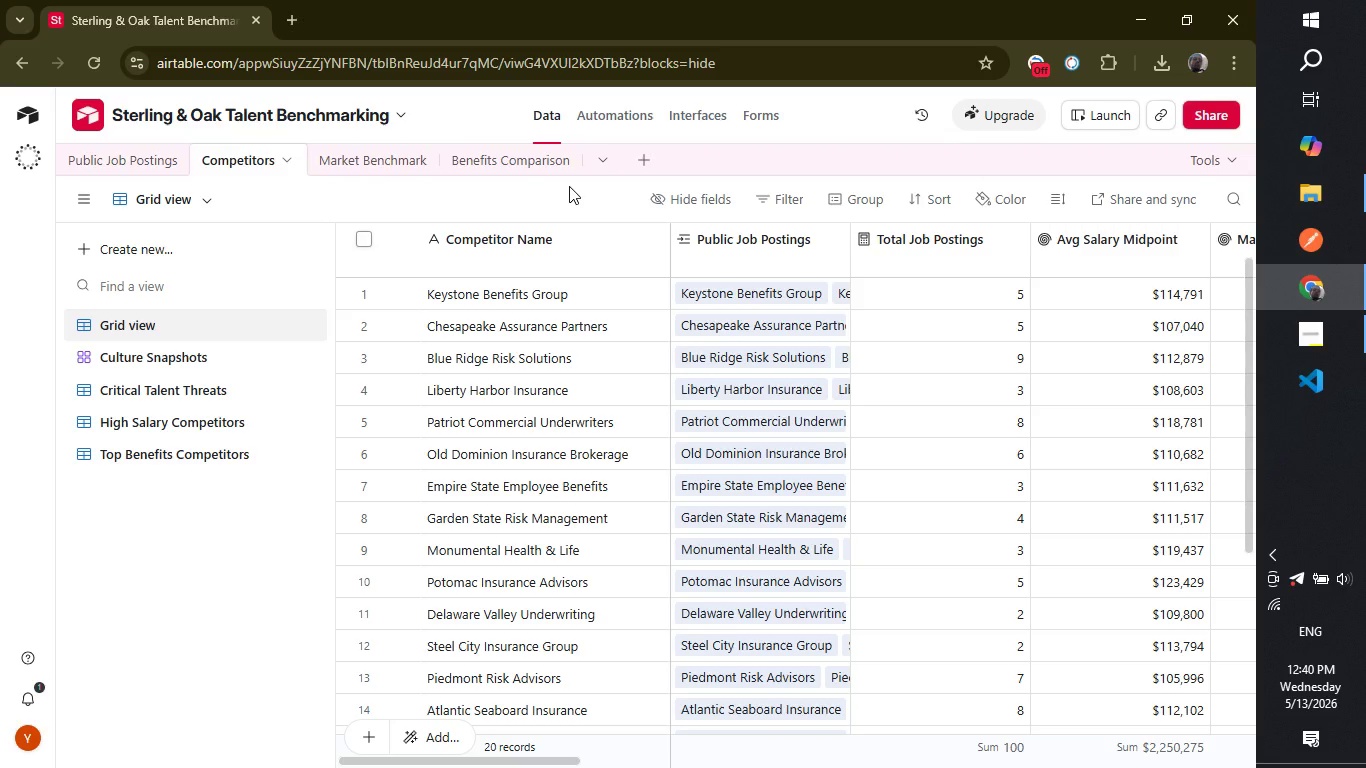 
wait(17.39)
 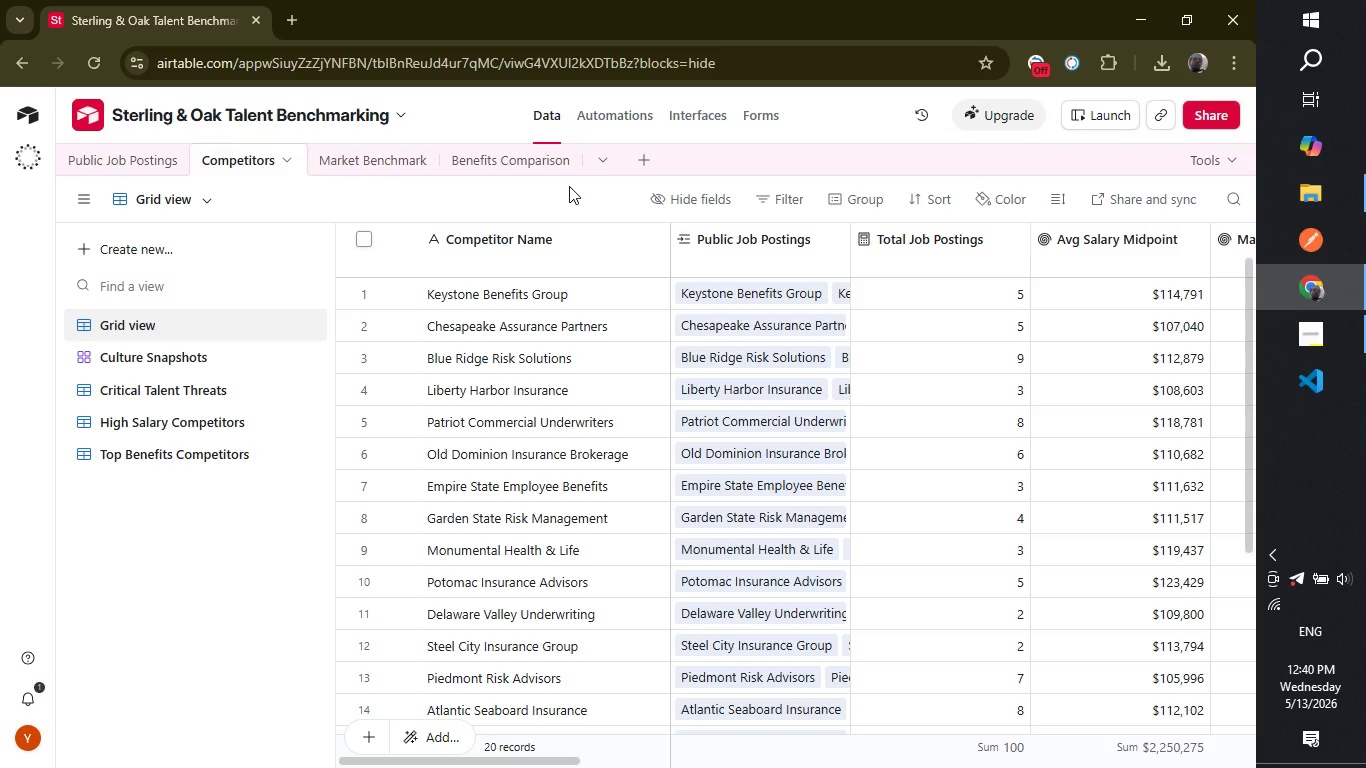 
left_click([1326, 469])
 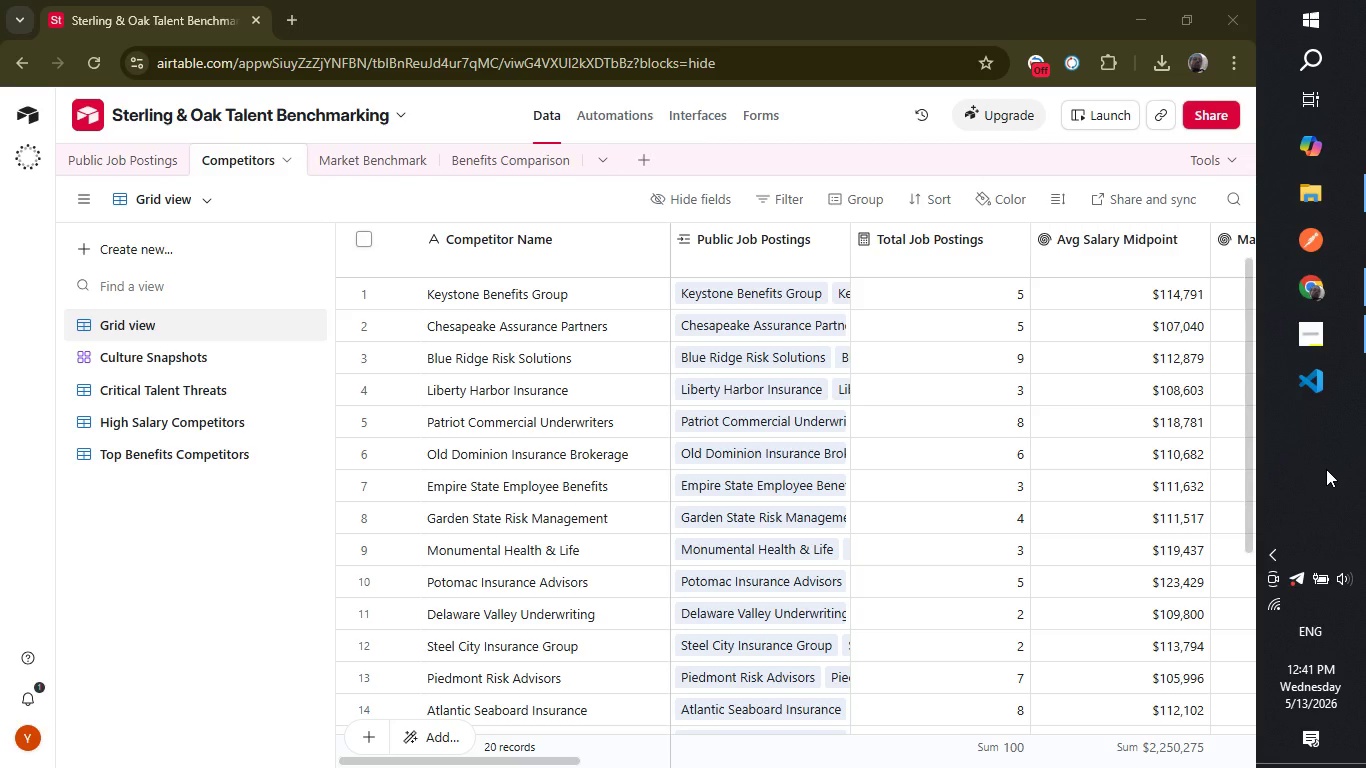 
wait(19.25)
 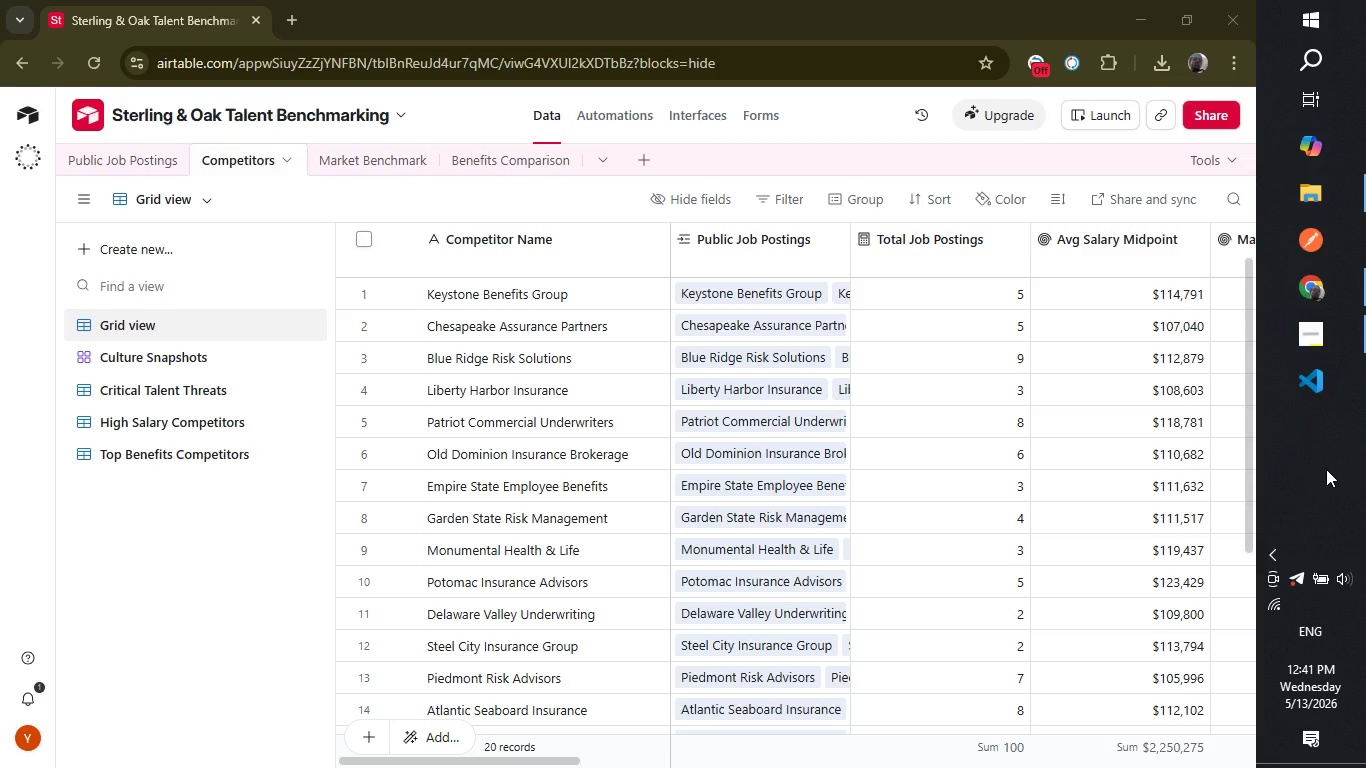 
left_click_drag(start_coordinate=[551, 763], to_coordinate=[555, 757])
 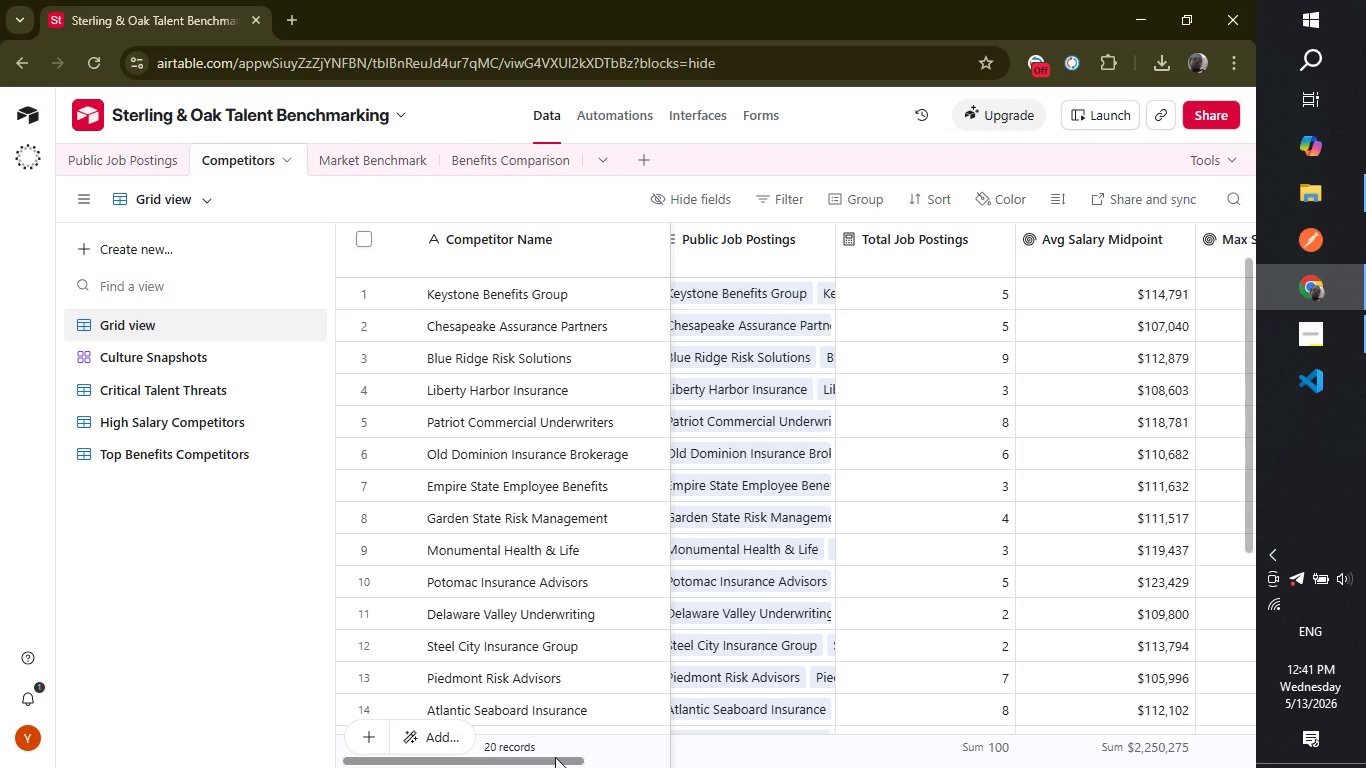 
left_click_drag(start_coordinate=[555, 757], to_coordinate=[836, 767])
 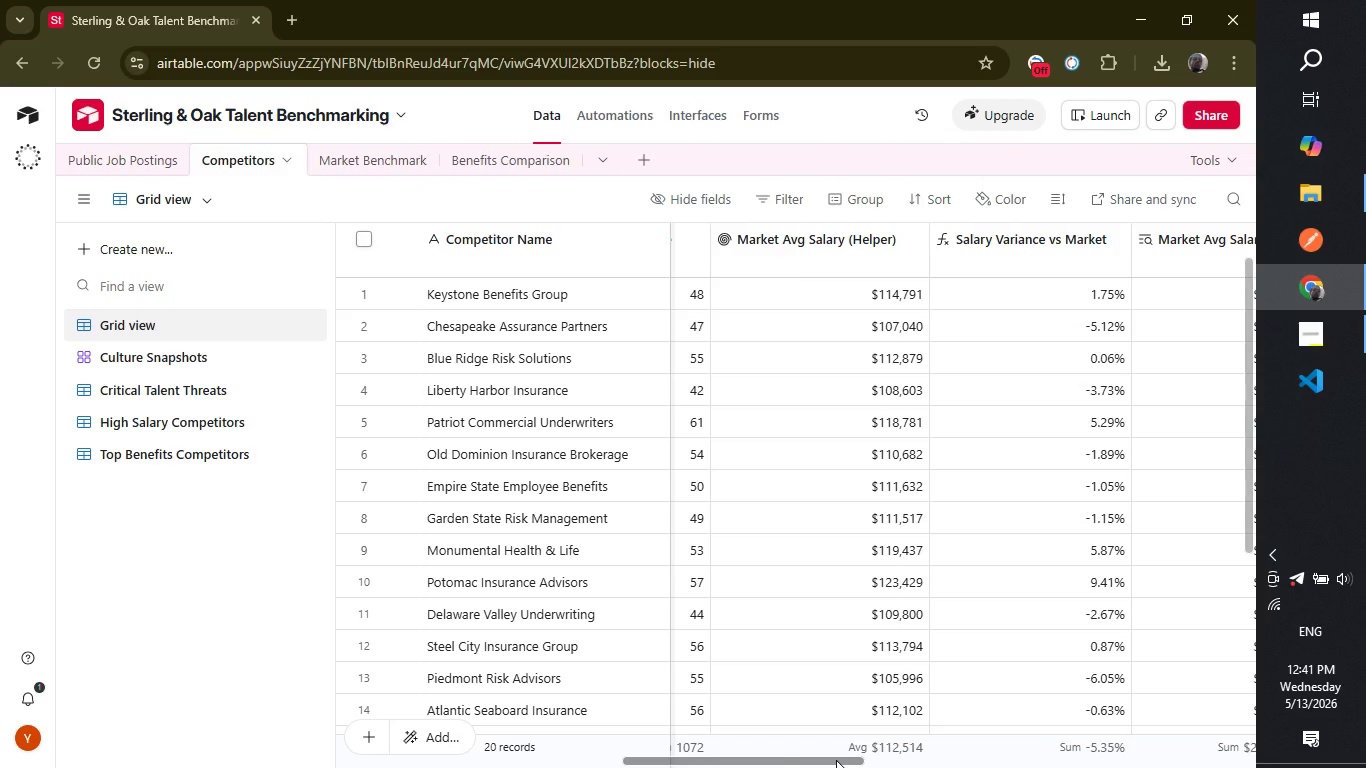 
left_click_drag(start_coordinate=[836, 760], to_coordinate=[938, 767])
 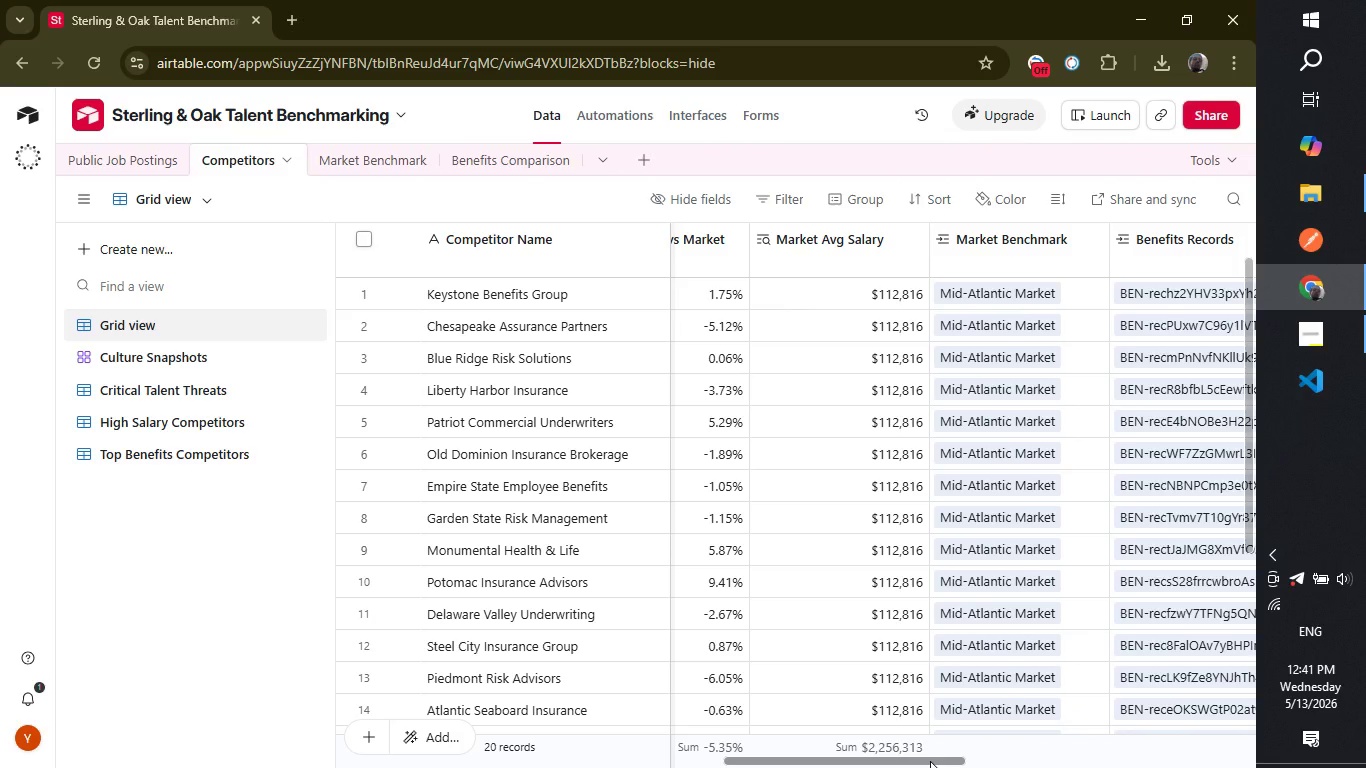 
left_click_drag(start_coordinate=[930, 761], to_coordinate=[830, 767])
 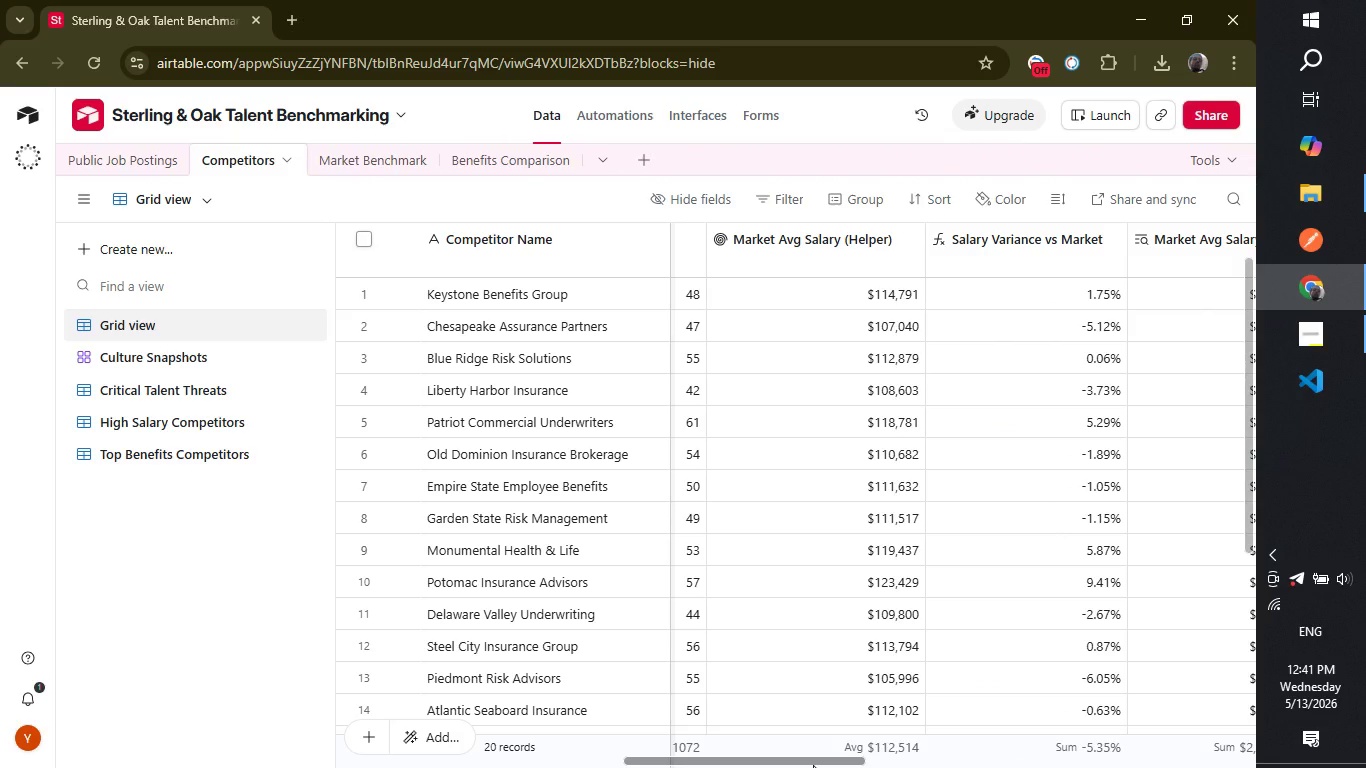 
left_click_drag(start_coordinate=[813, 765], to_coordinate=[776, 767])
 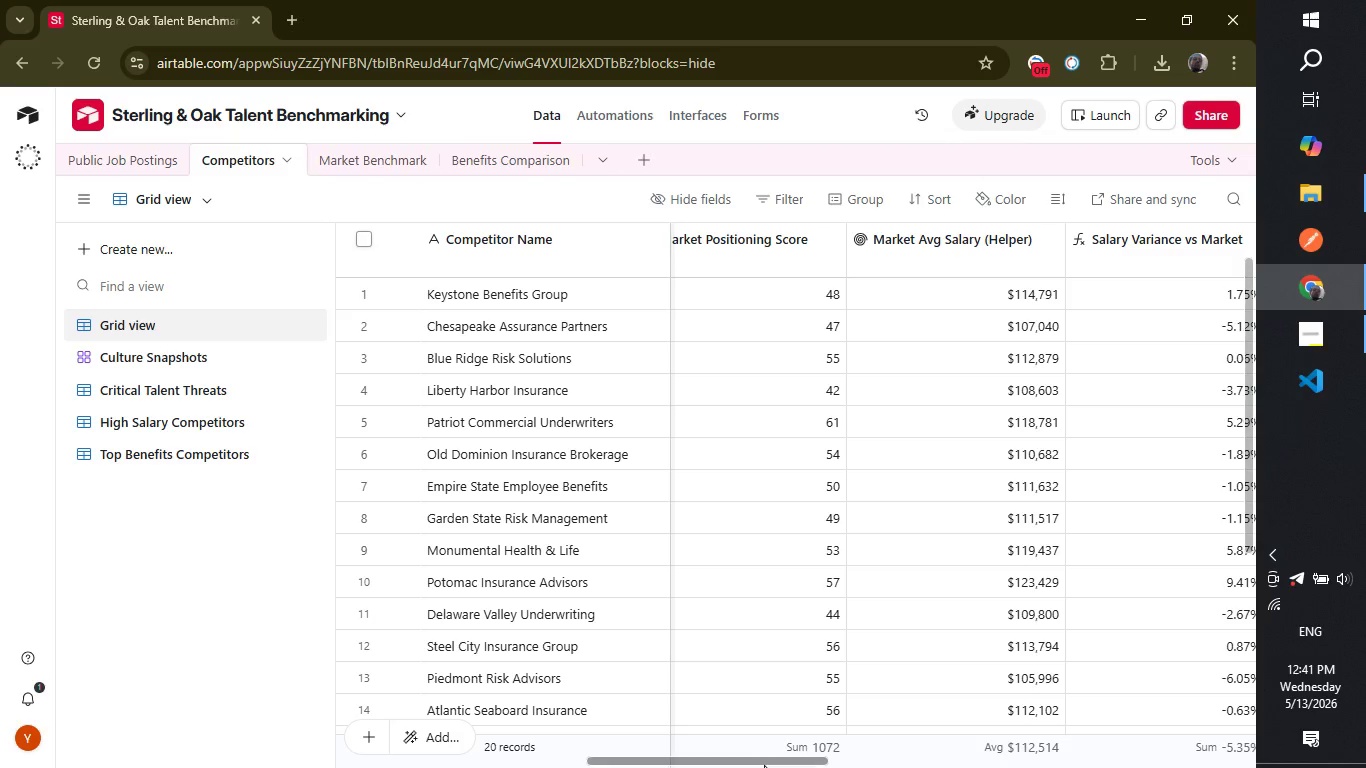 
left_click_drag(start_coordinate=[776, 767], to_coordinate=[758, 765])
 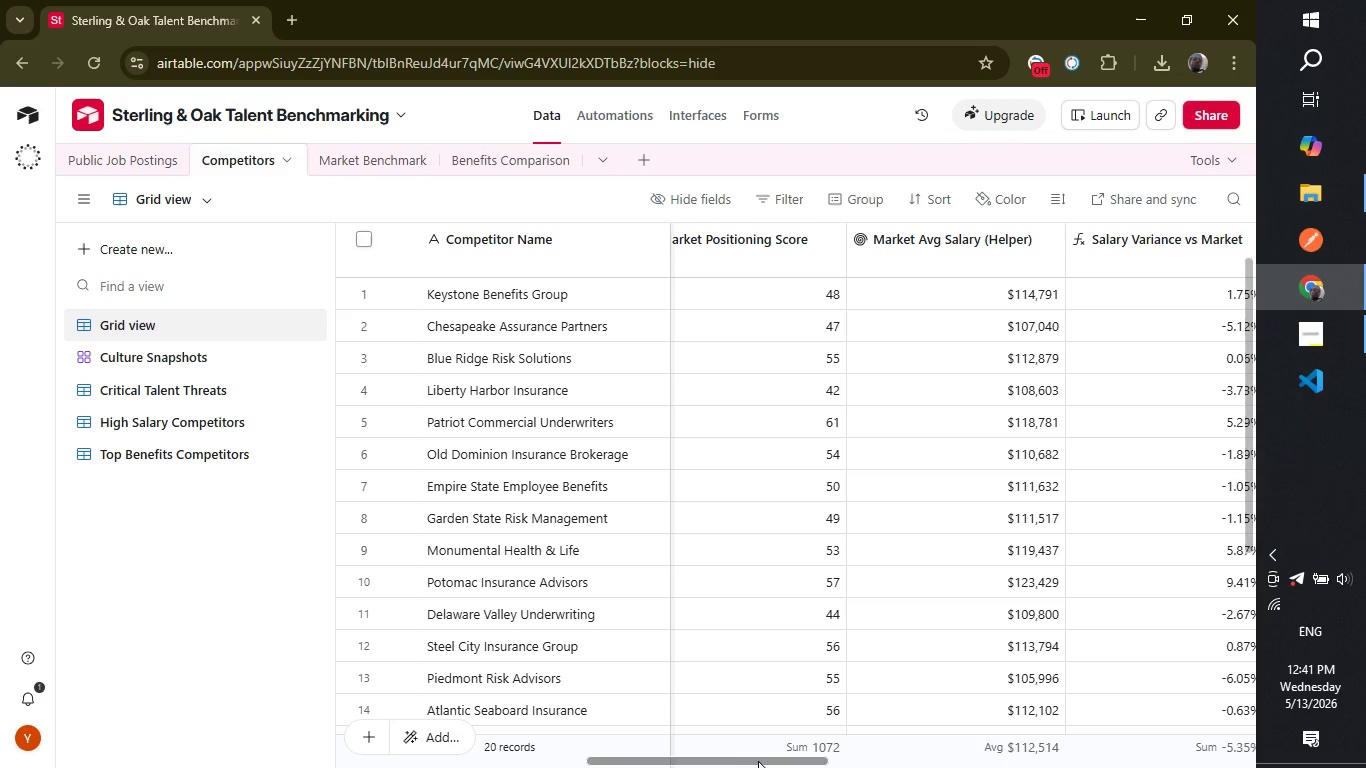 
left_click_drag(start_coordinate=[758, 761], to_coordinate=[593, 755])
 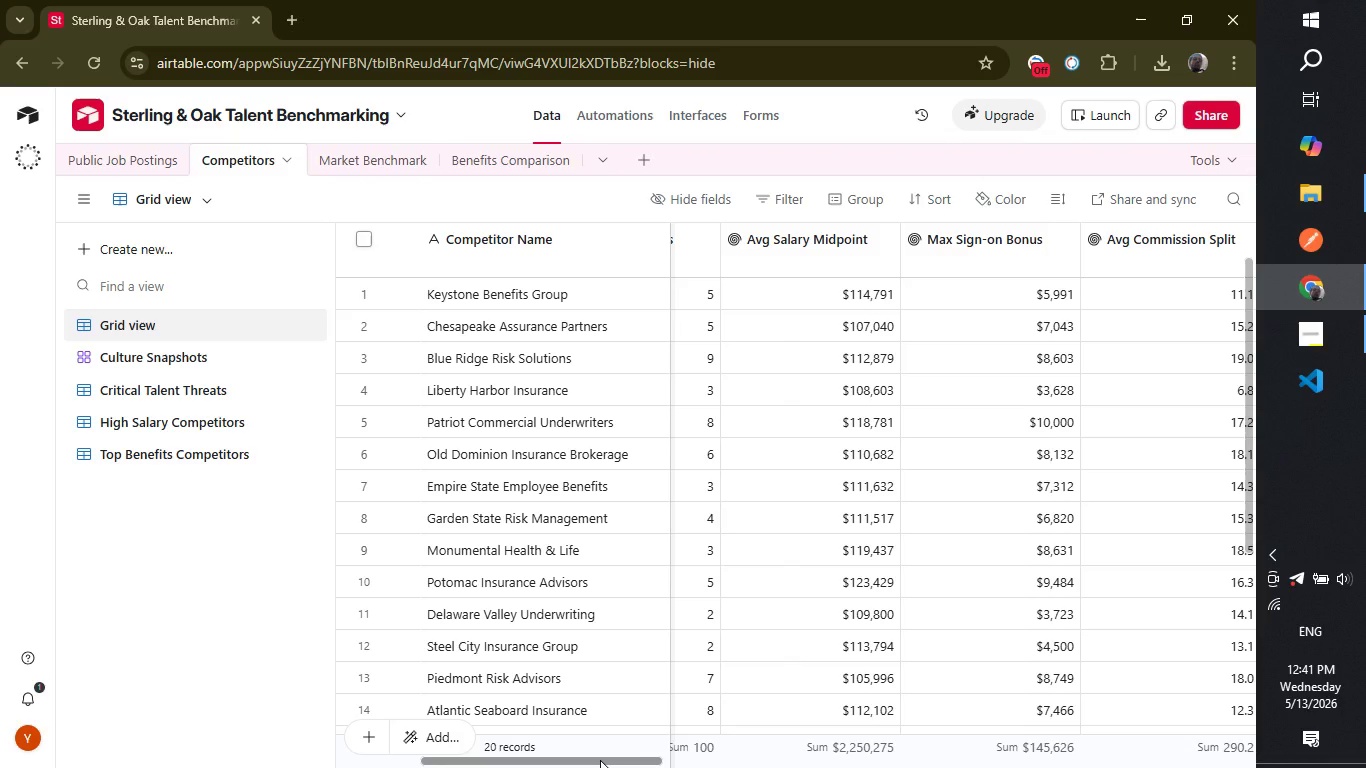 
left_click_drag(start_coordinate=[600, 760], to_coordinate=[932, 767])
 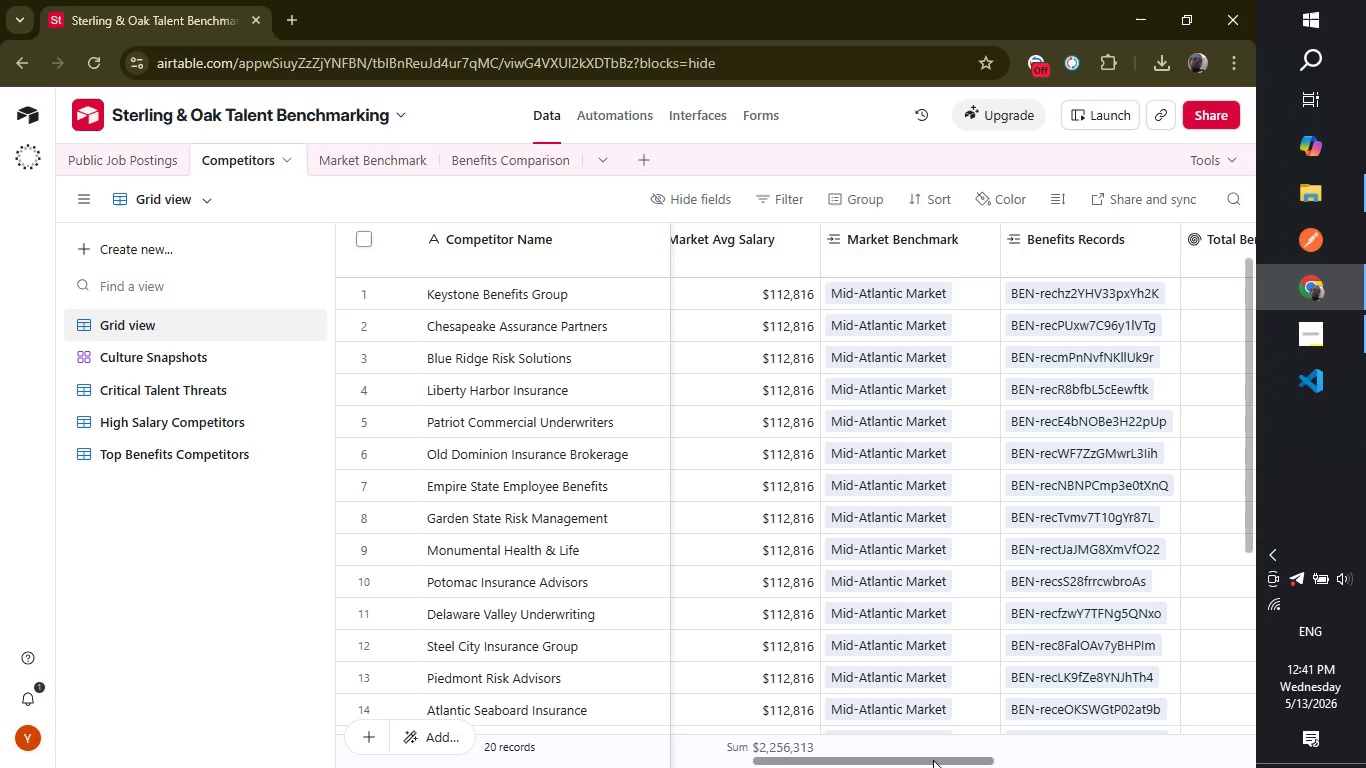 
left_click_drag(start_coordinate=[933, 760], to_coordinate=[1011, 752])
 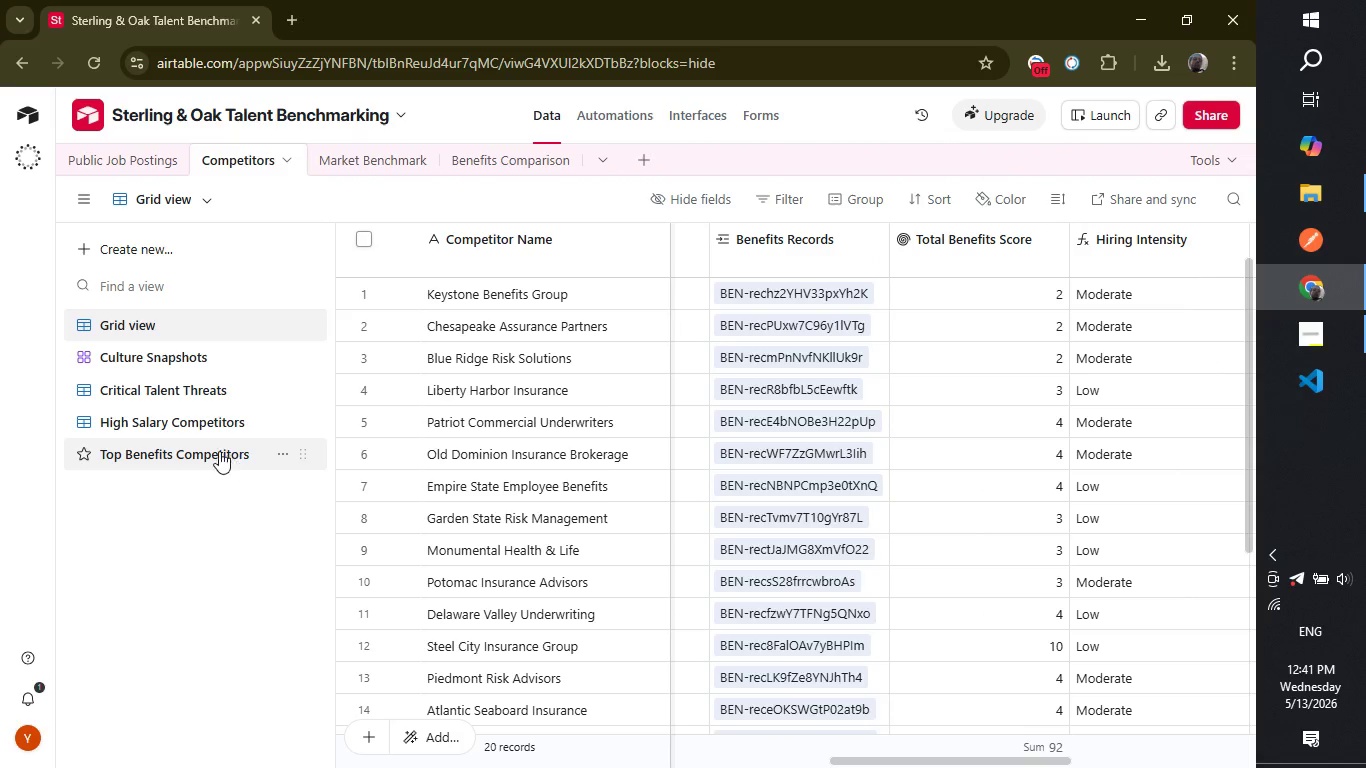 
left_click([217, 451])
 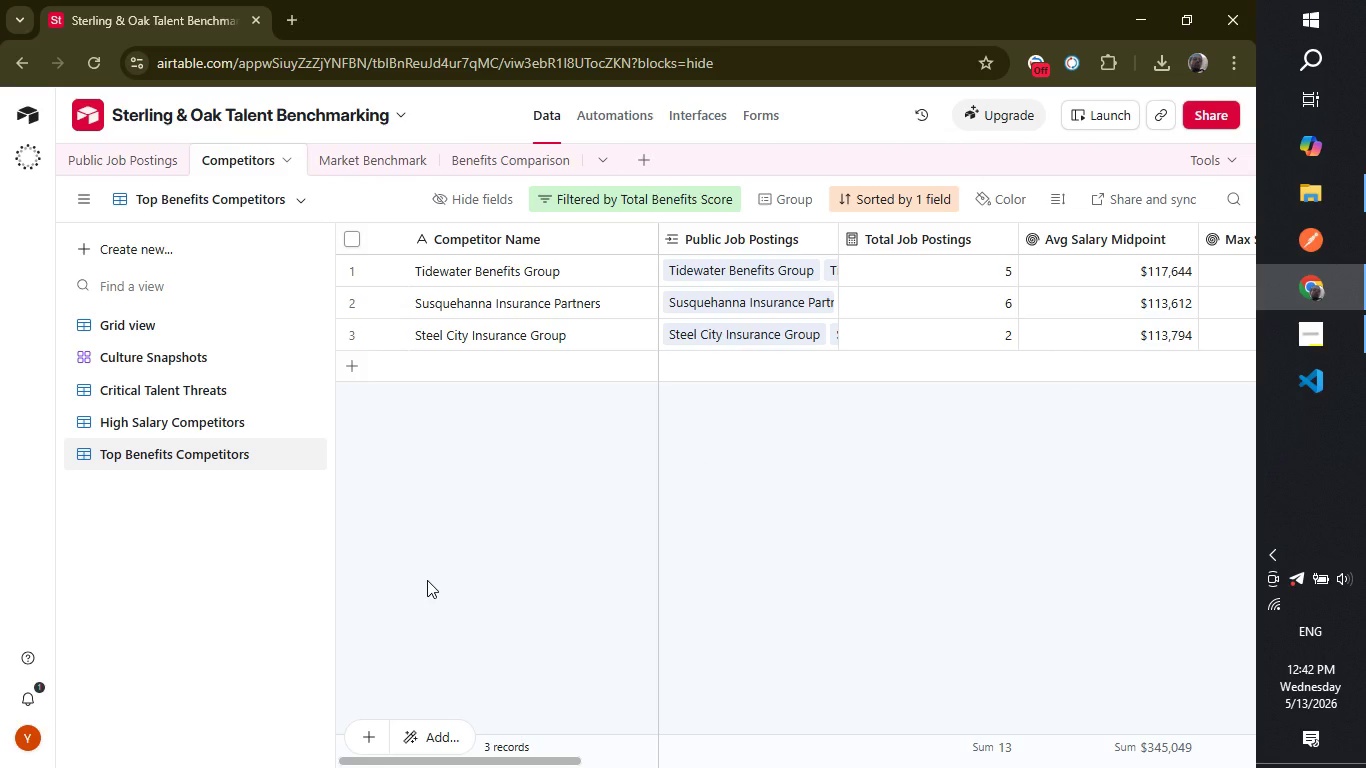 
wait(22.02)
 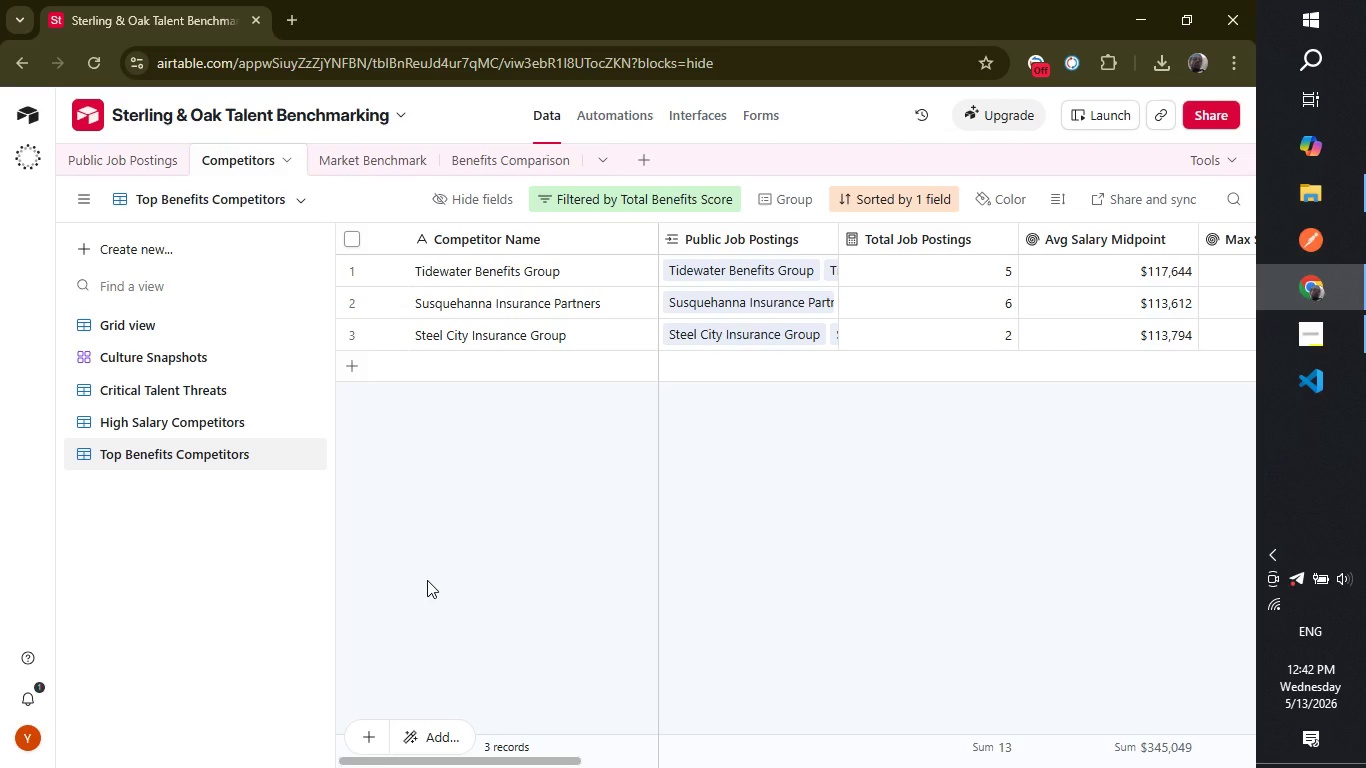 
left_click([161, 261])
 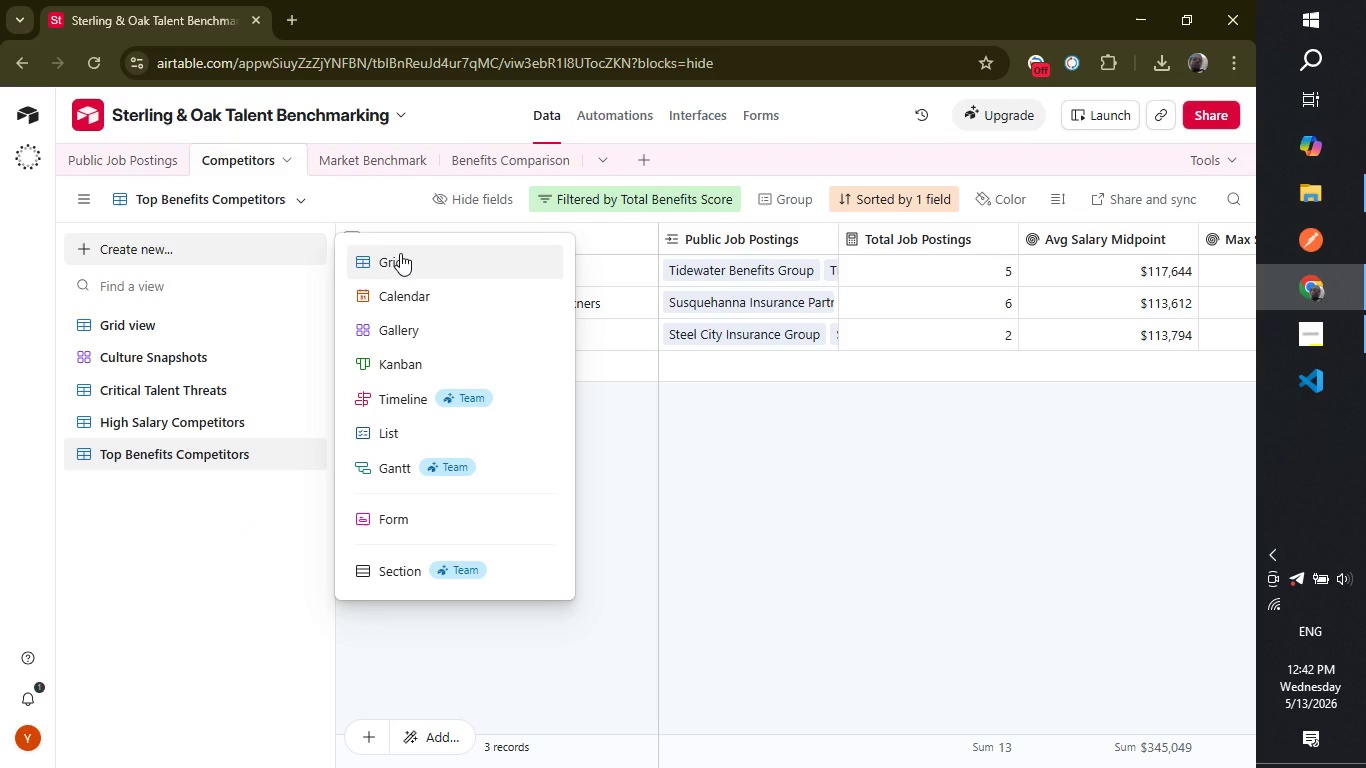 
left_click([400, 253])
 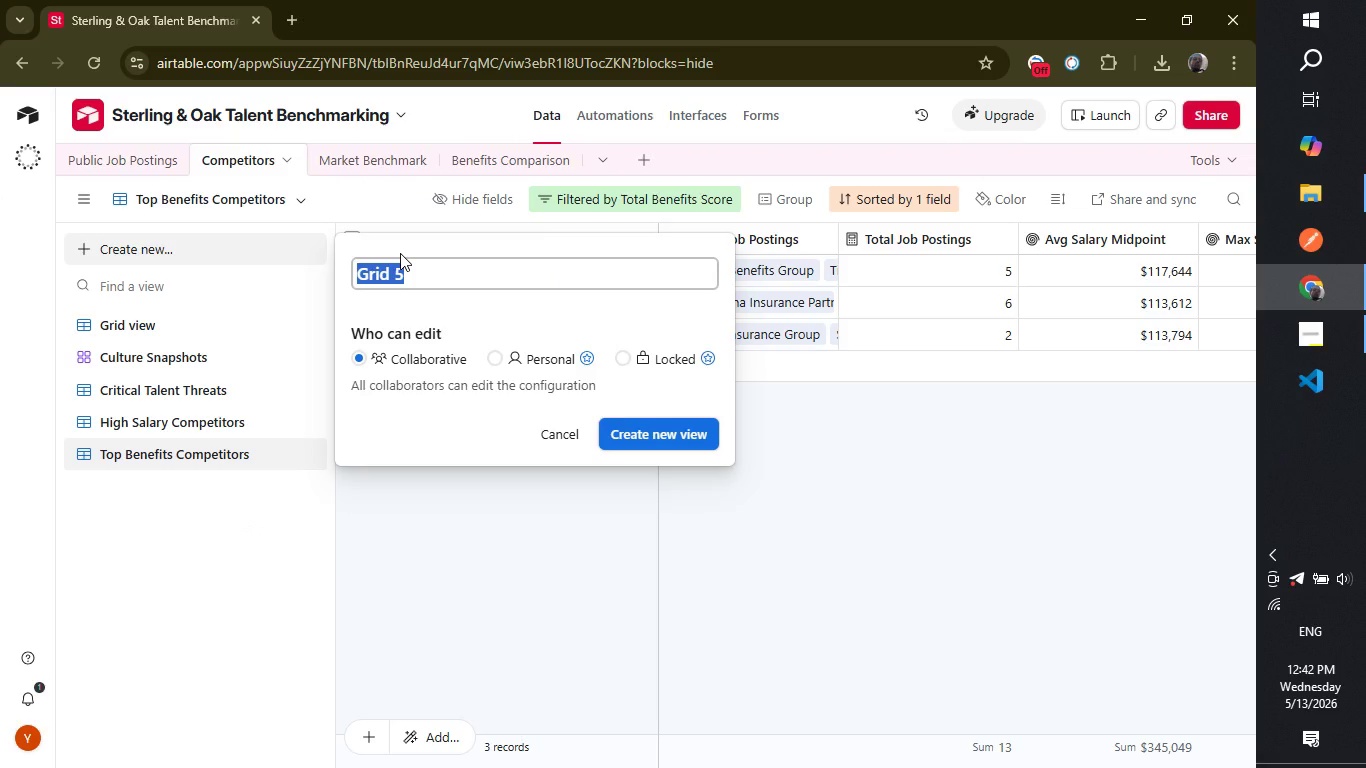 
type(Balaced Threat Overview)
 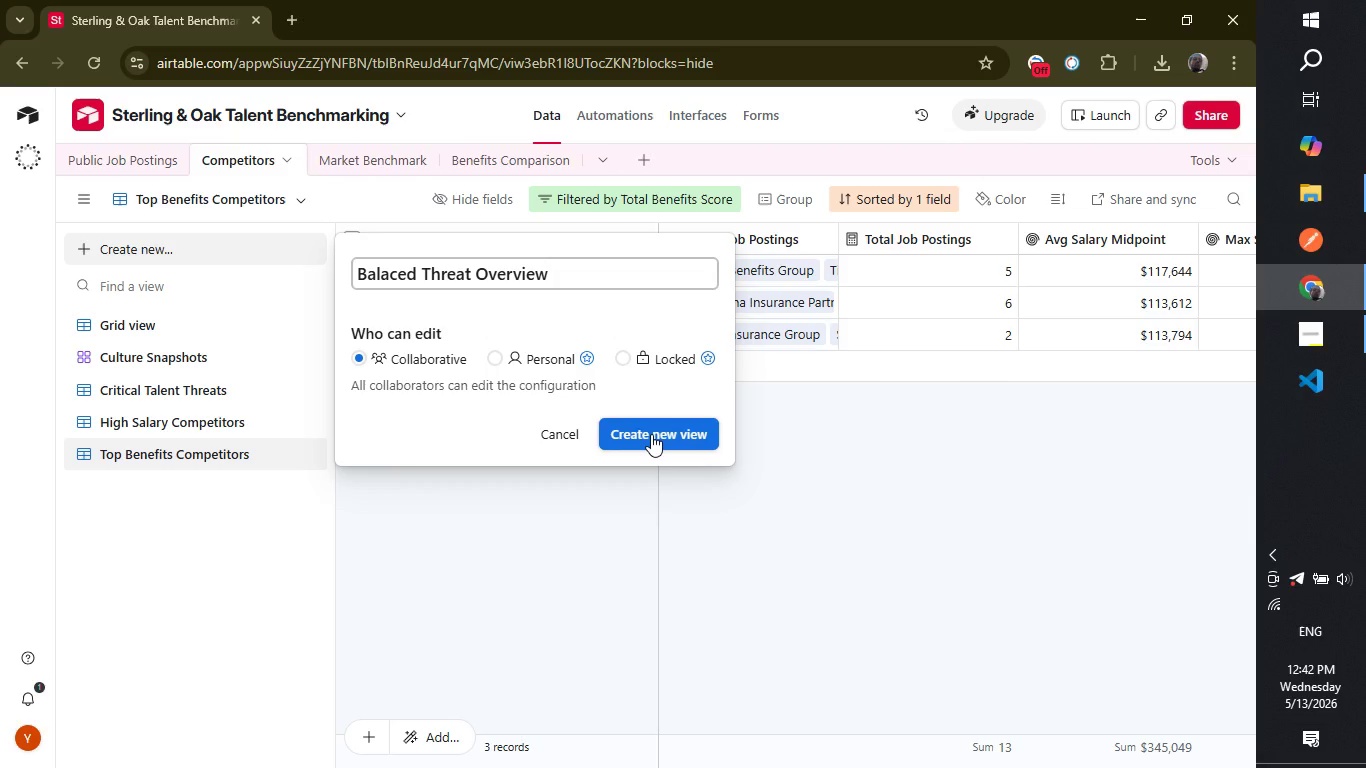 
left_click([649, 432])
 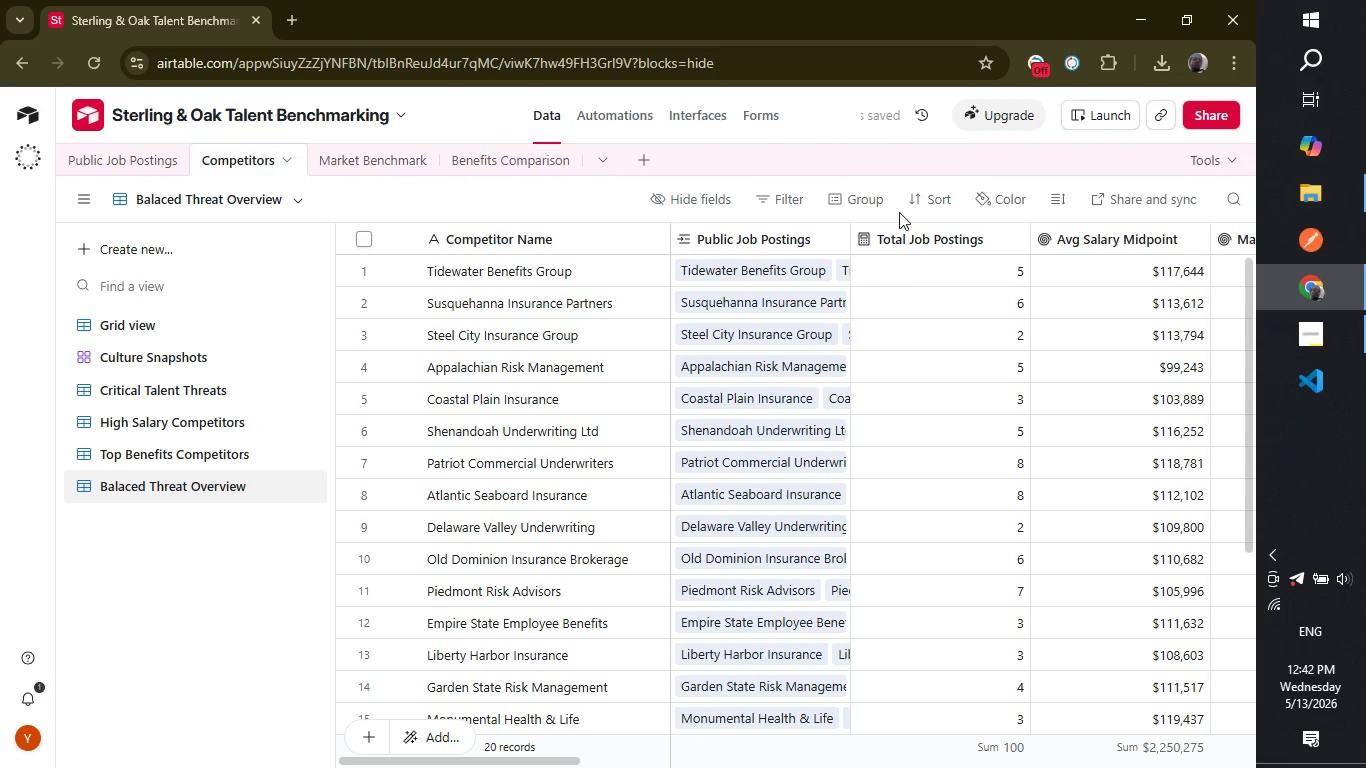 
double_click([900, 210])
 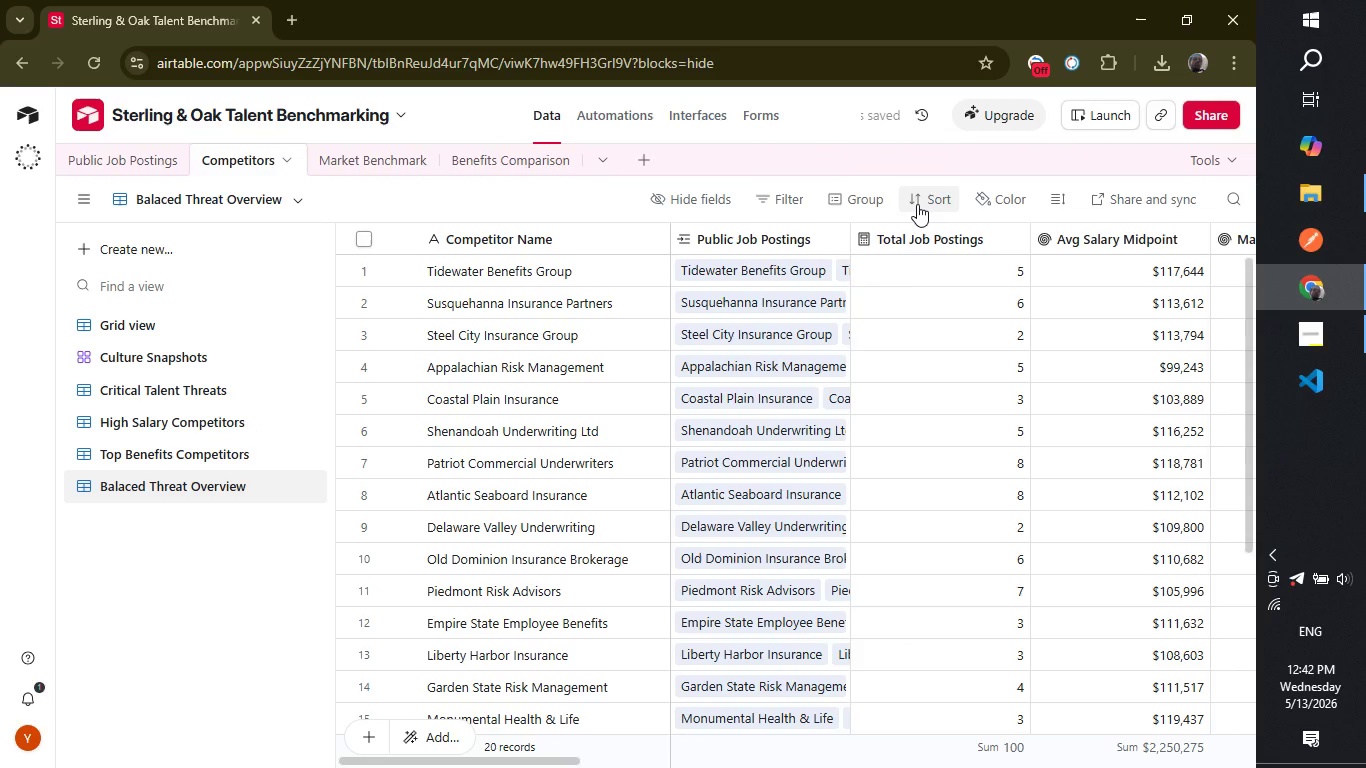 
left_click([917, 204])
 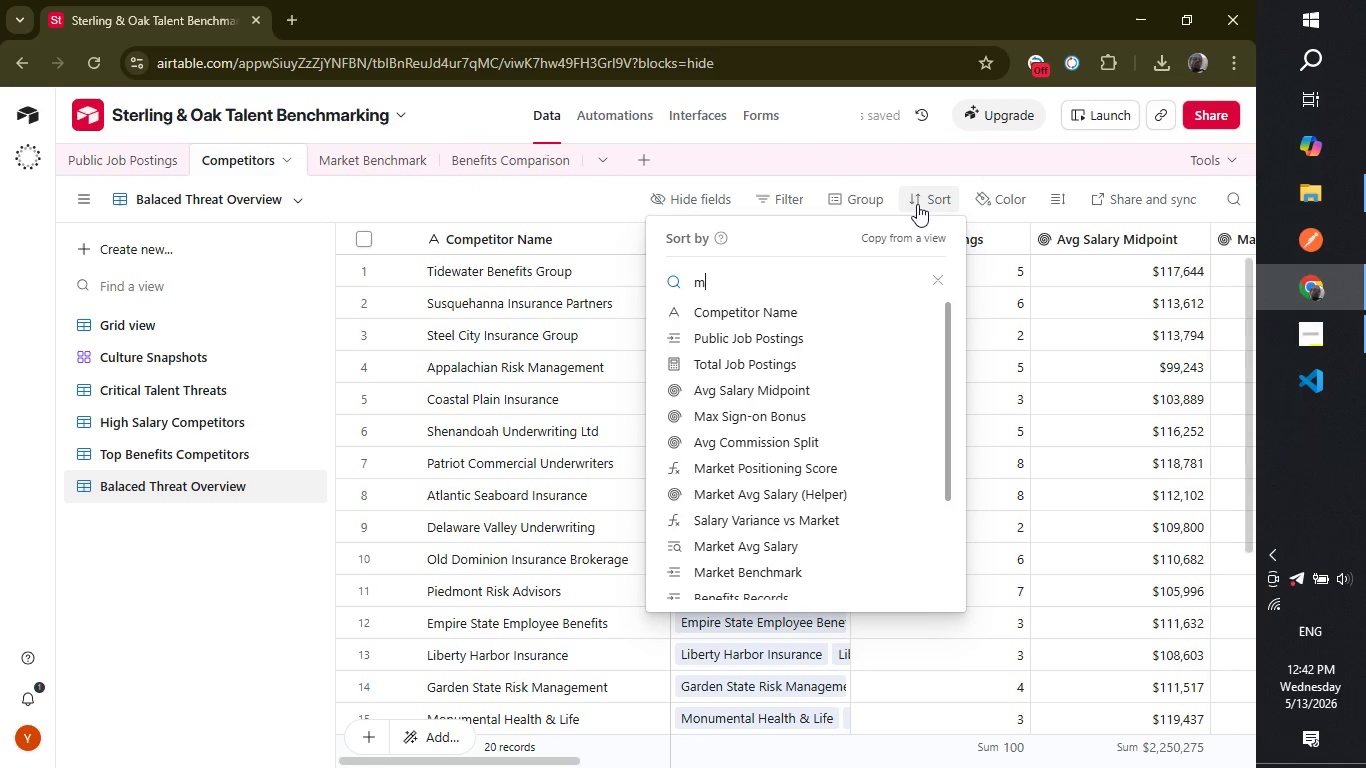 
type(marke)
 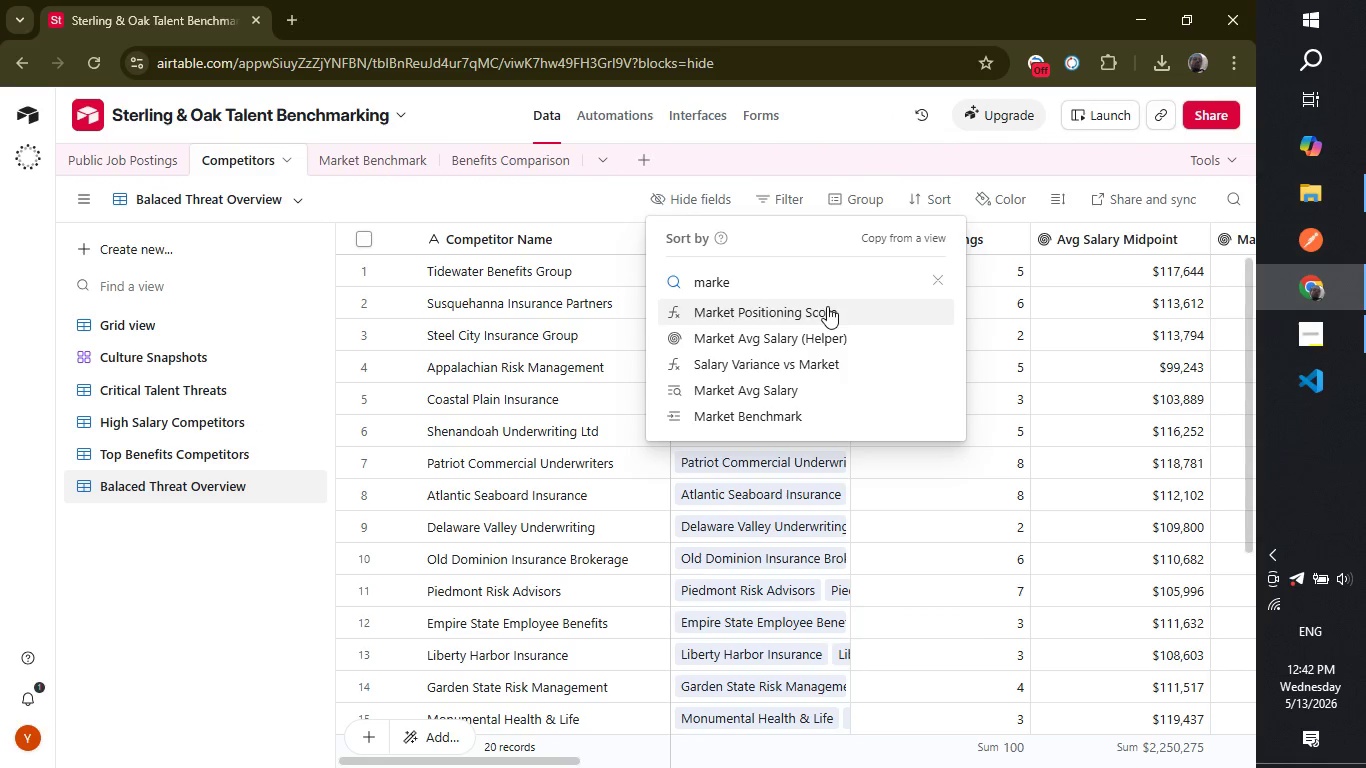 
left_click([827, 306])
 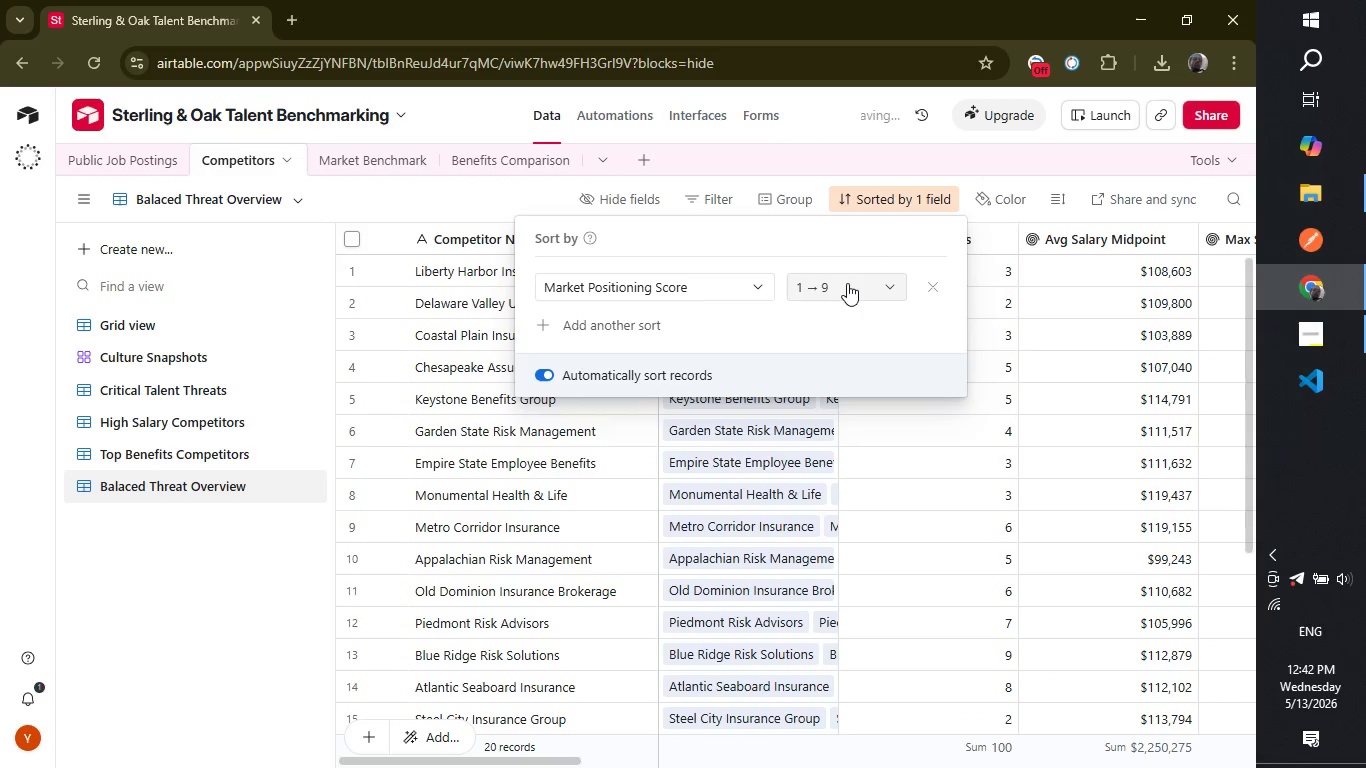 
left_click([847, 283])
 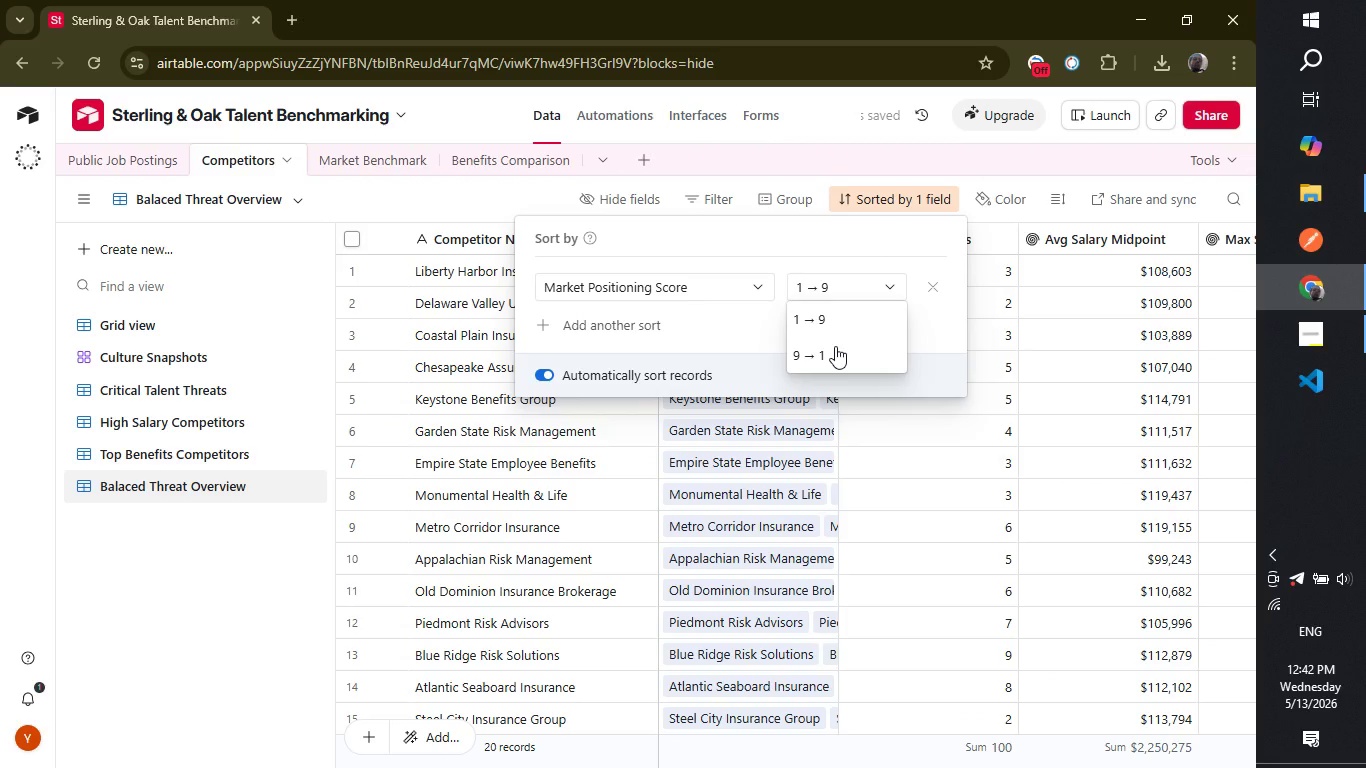 
left_click([835, 346])
 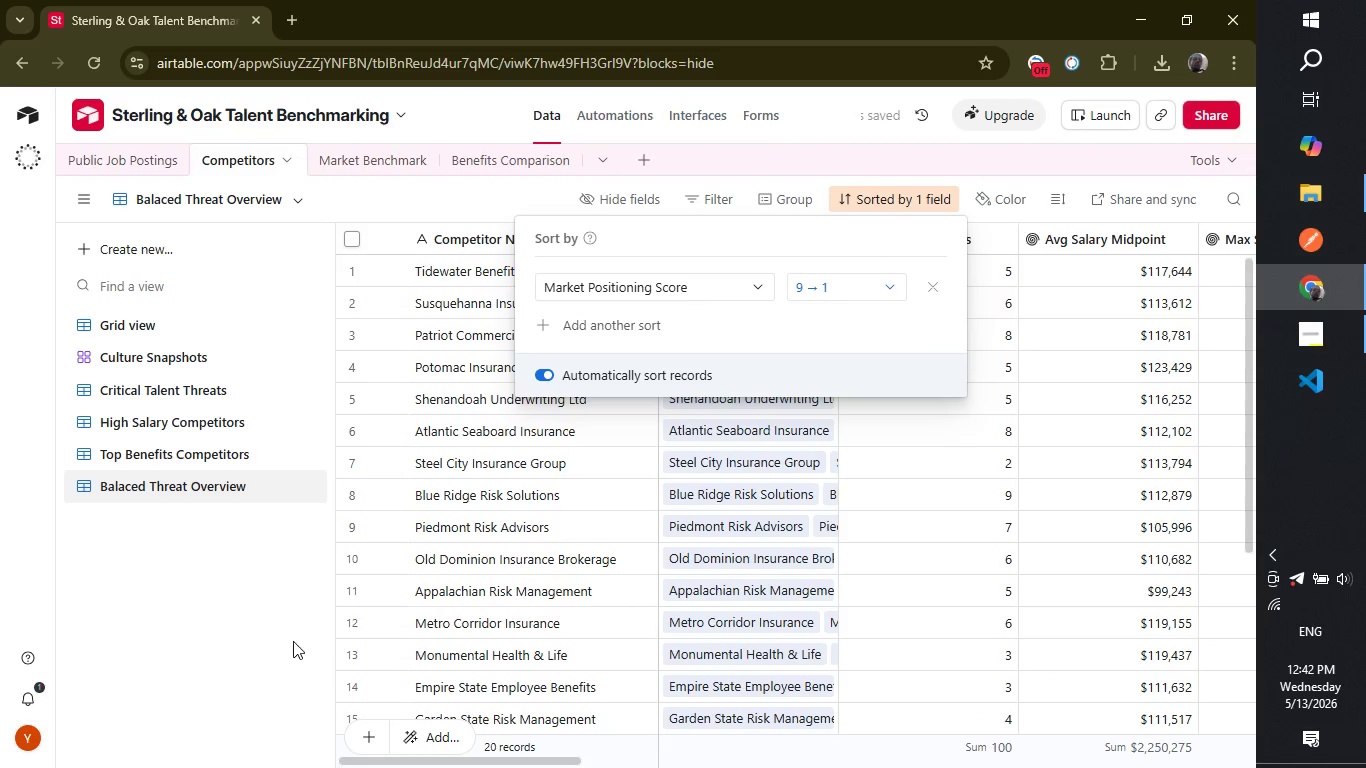 
left_click([278, 600])
 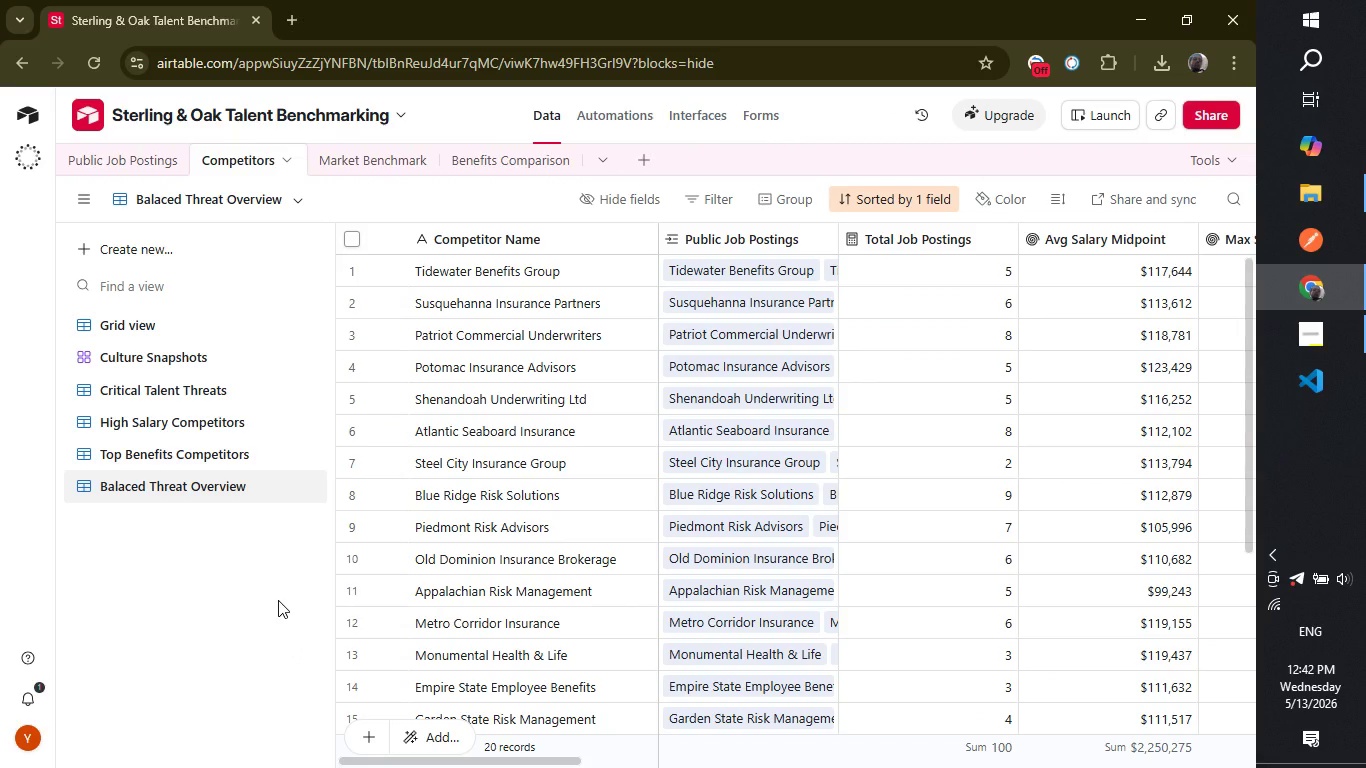 
wait(13.58)
 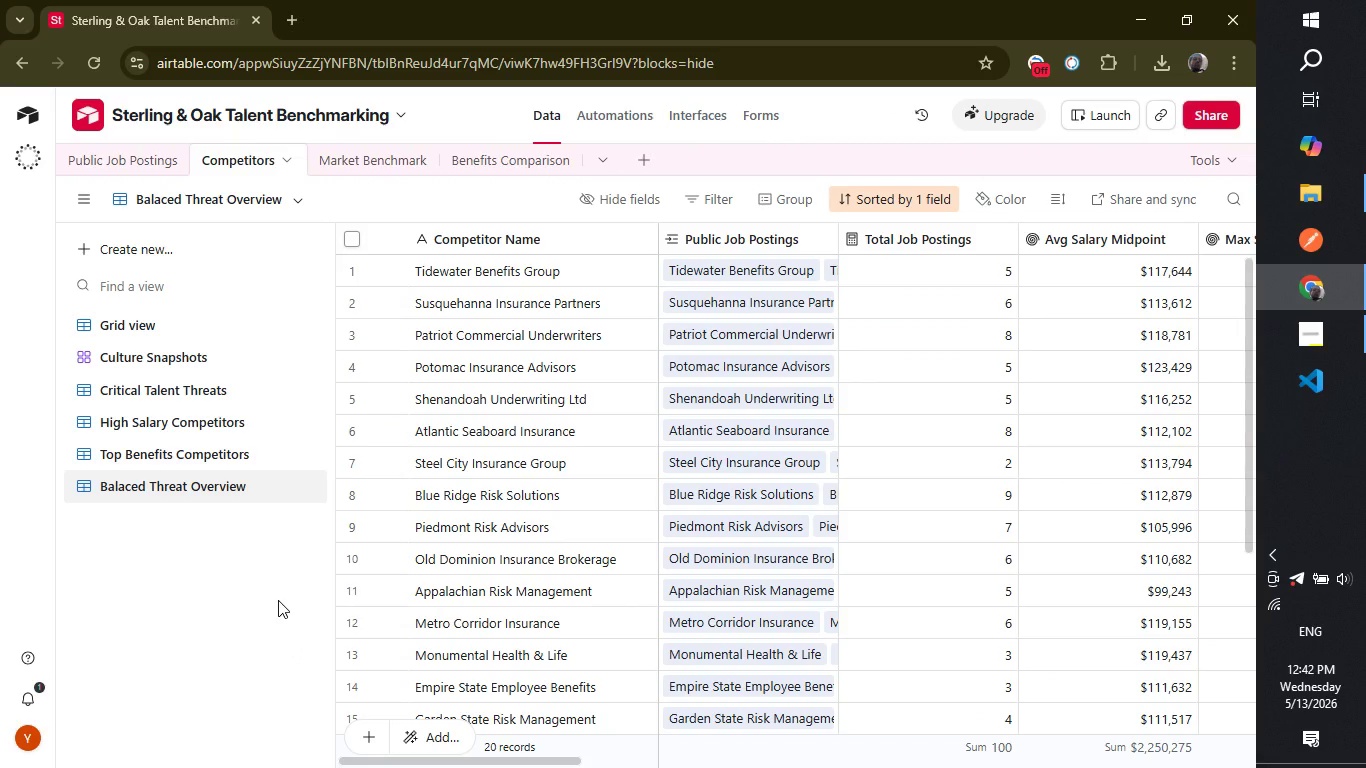 
left_click([113, 155])
 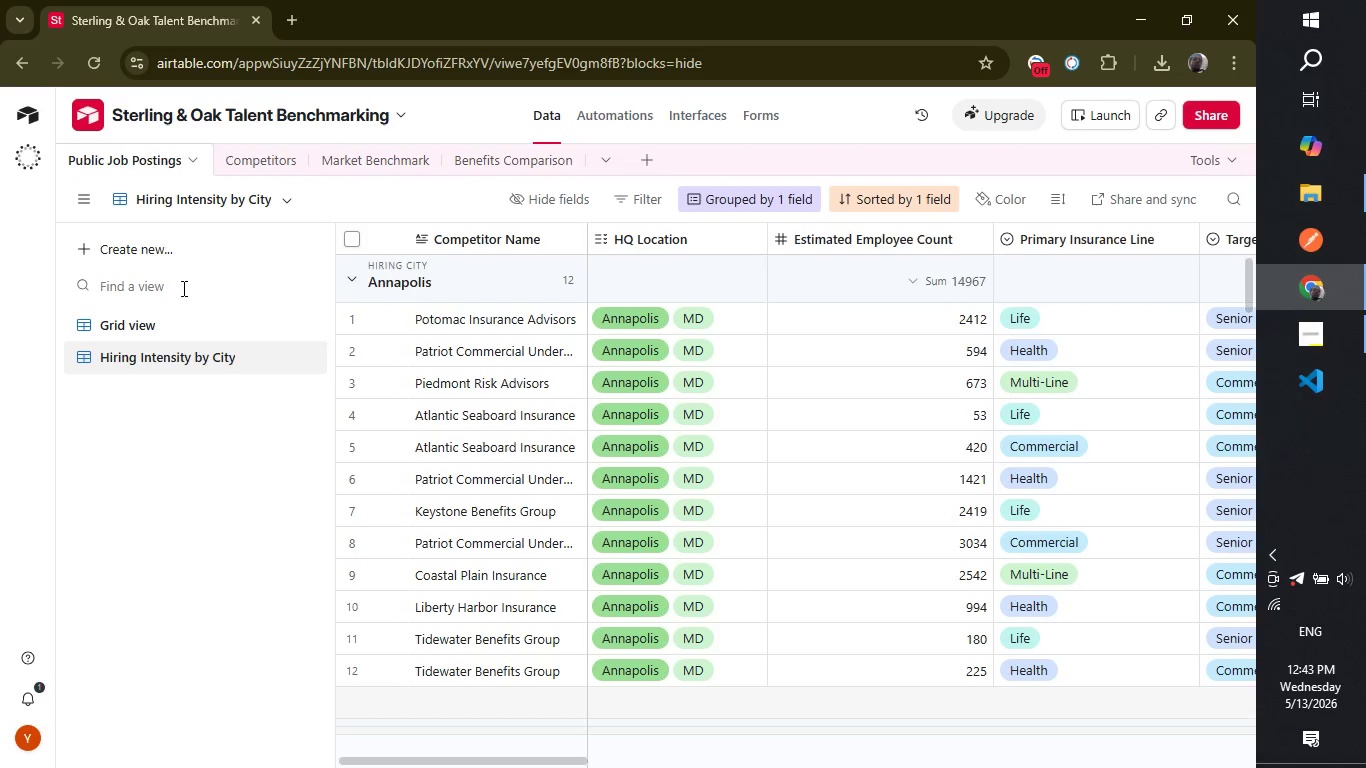 
left_click([152, 250])
 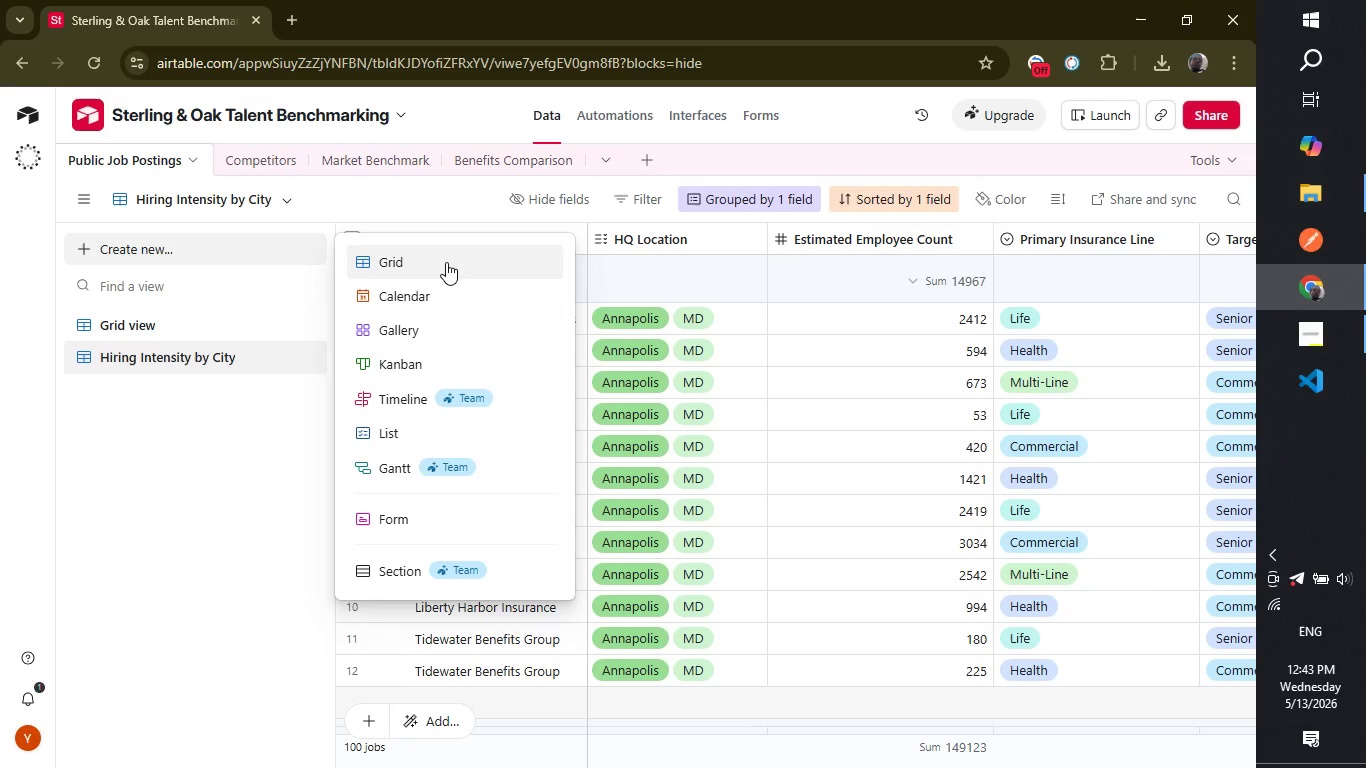 
left_click([446, 262])
 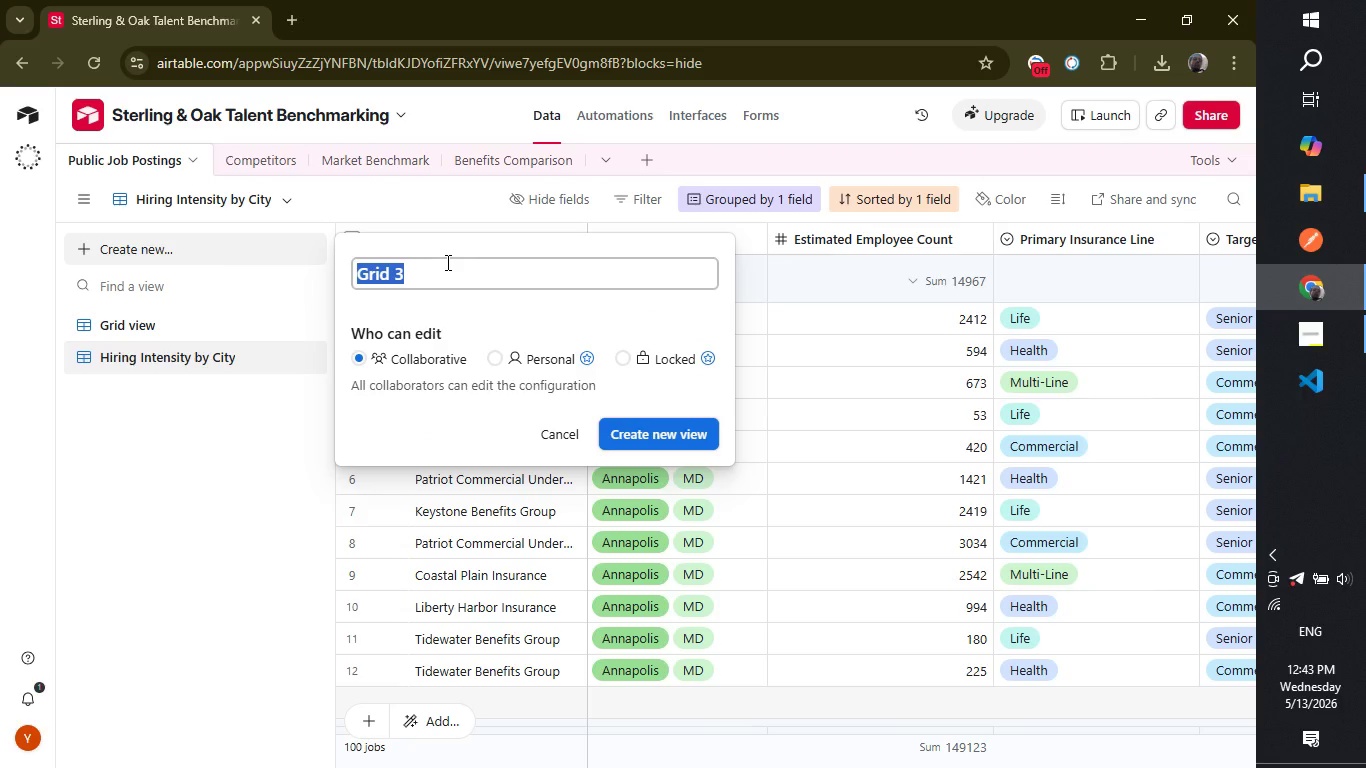 
type(Executive Job Snapshot)
 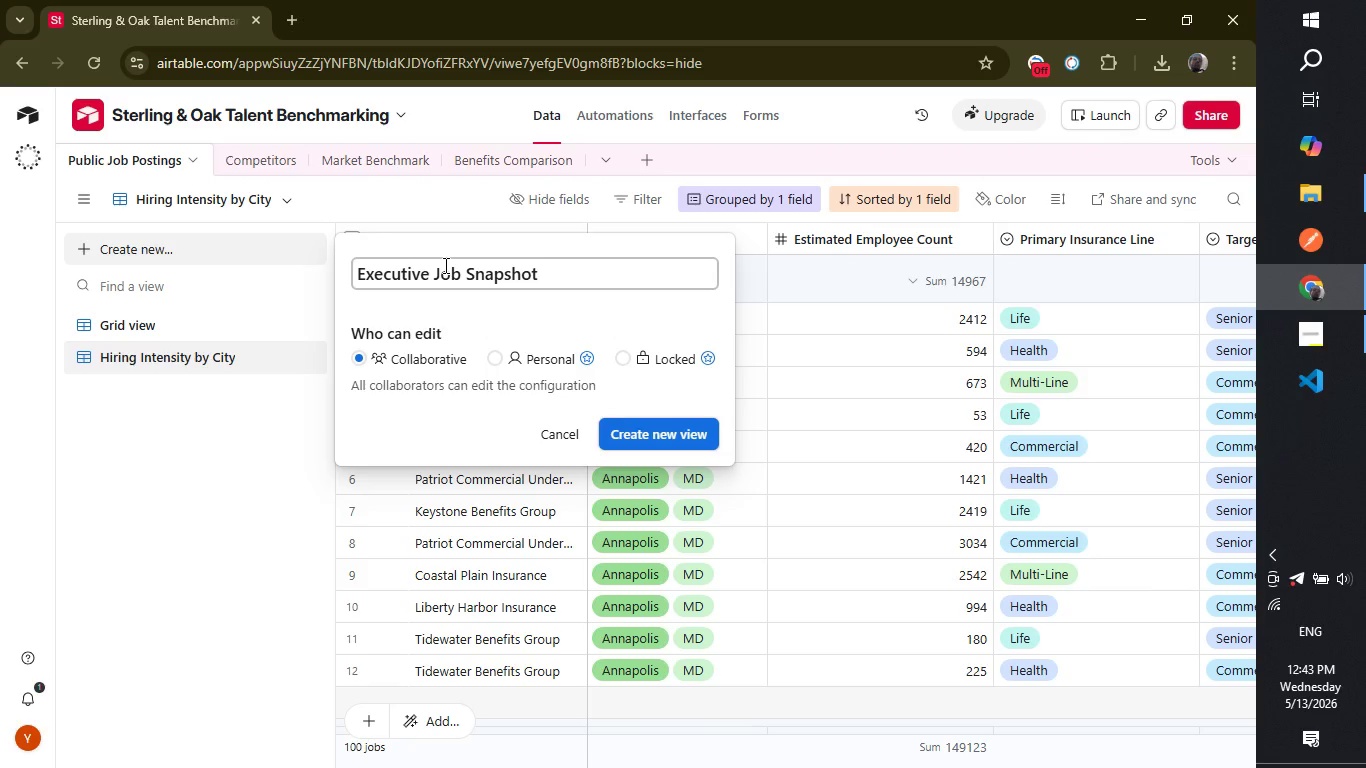 
wait(45.16)
 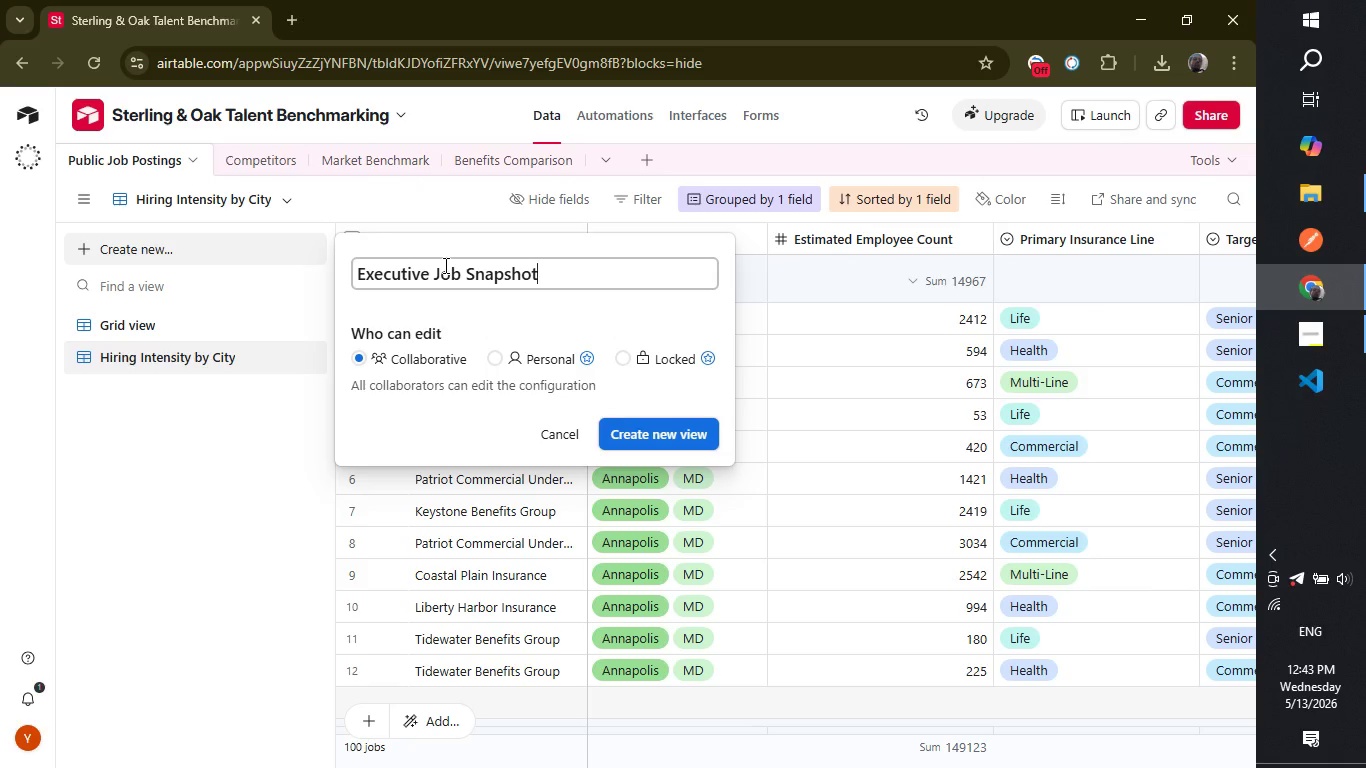 
left_click([672, 439])
 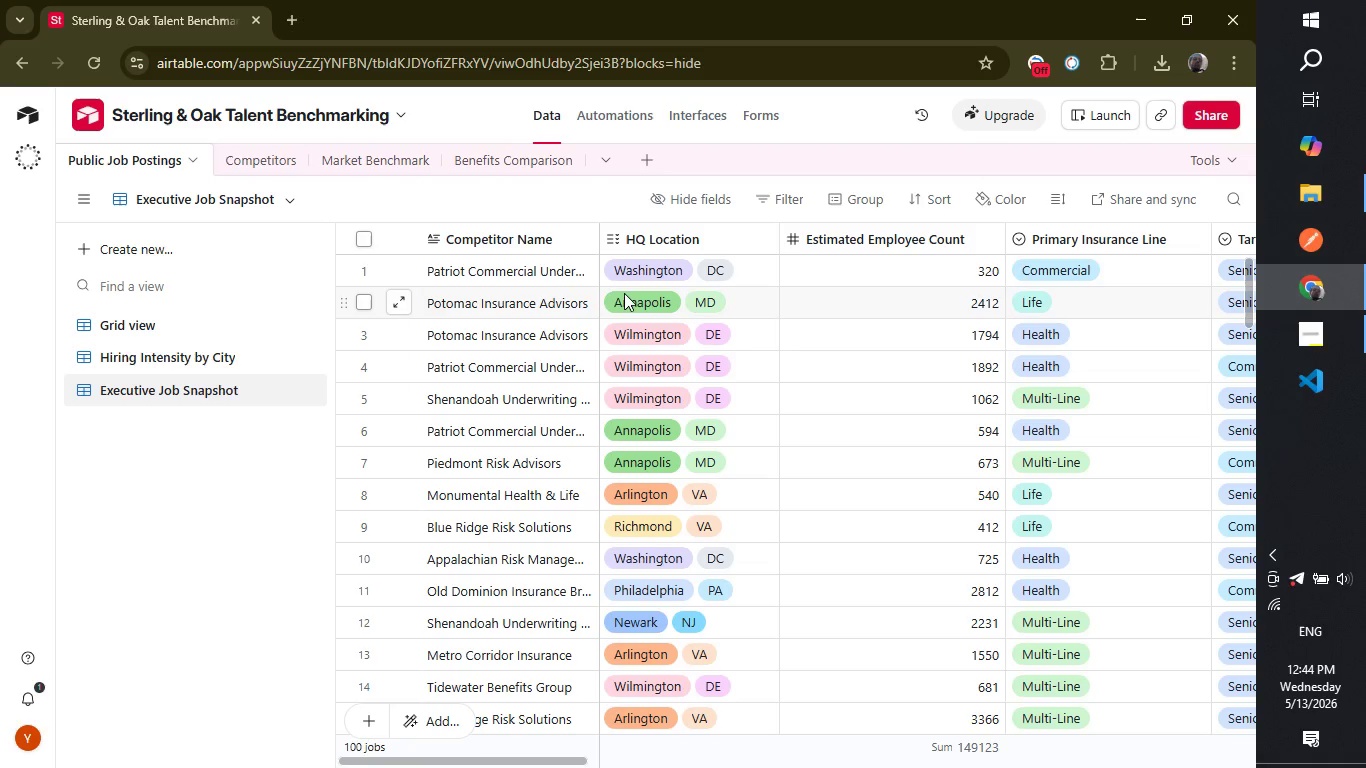 
wait(36.64)
 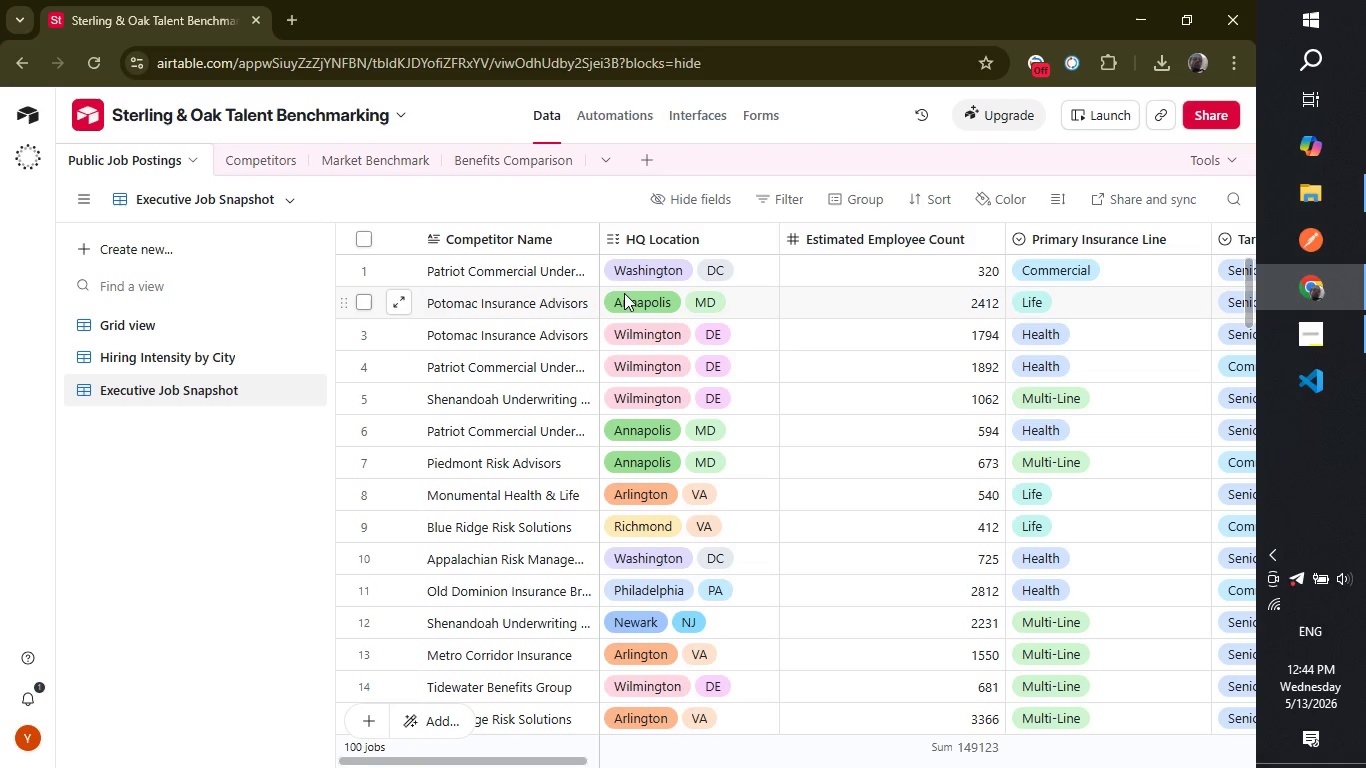 
left_click([661, 197])
 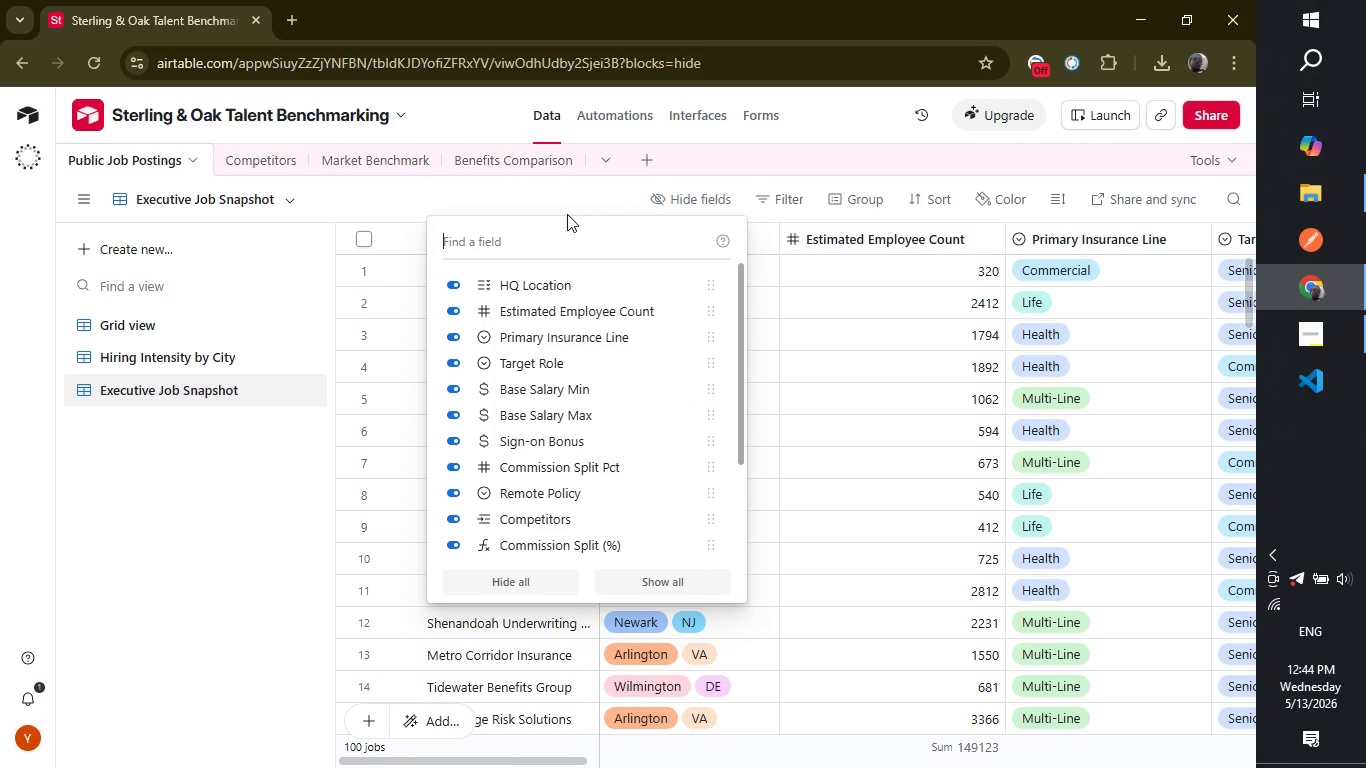 
wait(6.62)
 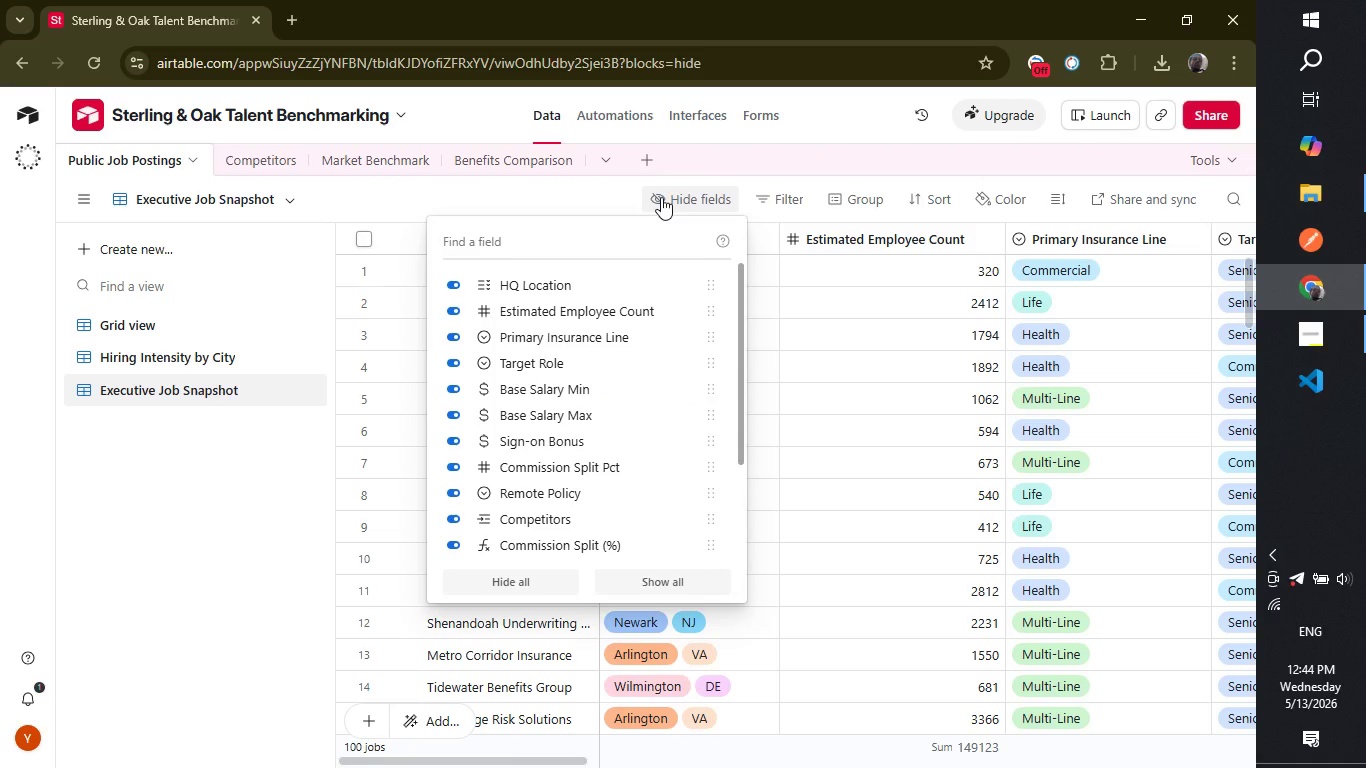 
mouse_move([353, 395])
 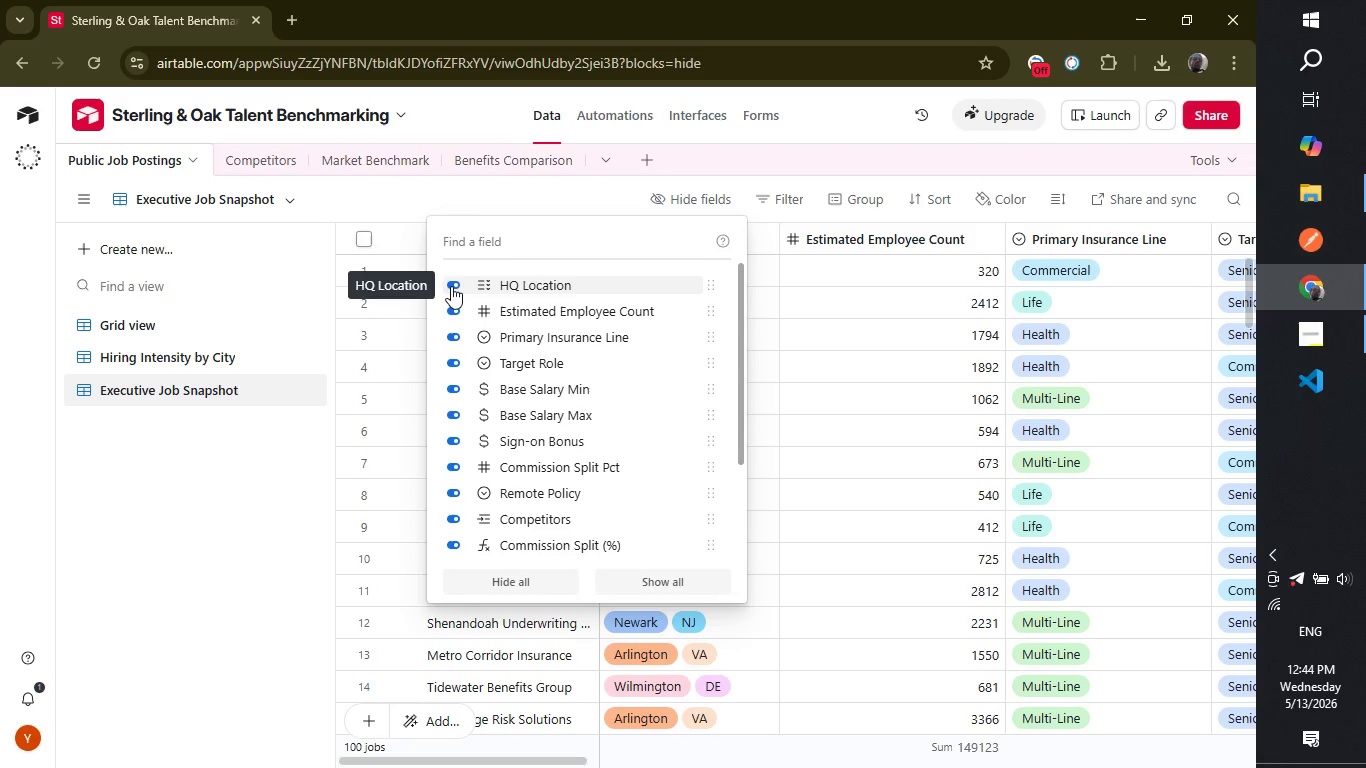 
left_click([451, 286])
 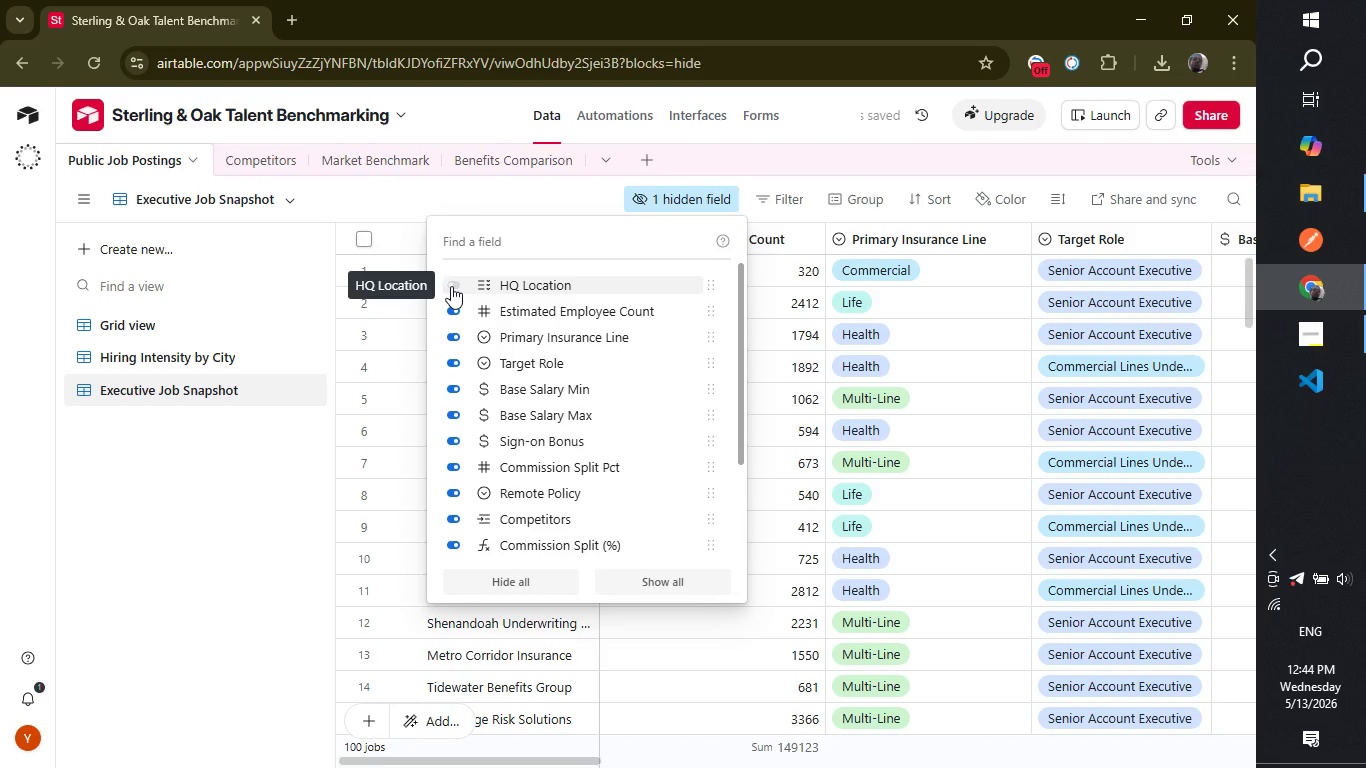 
wait(10.19)
 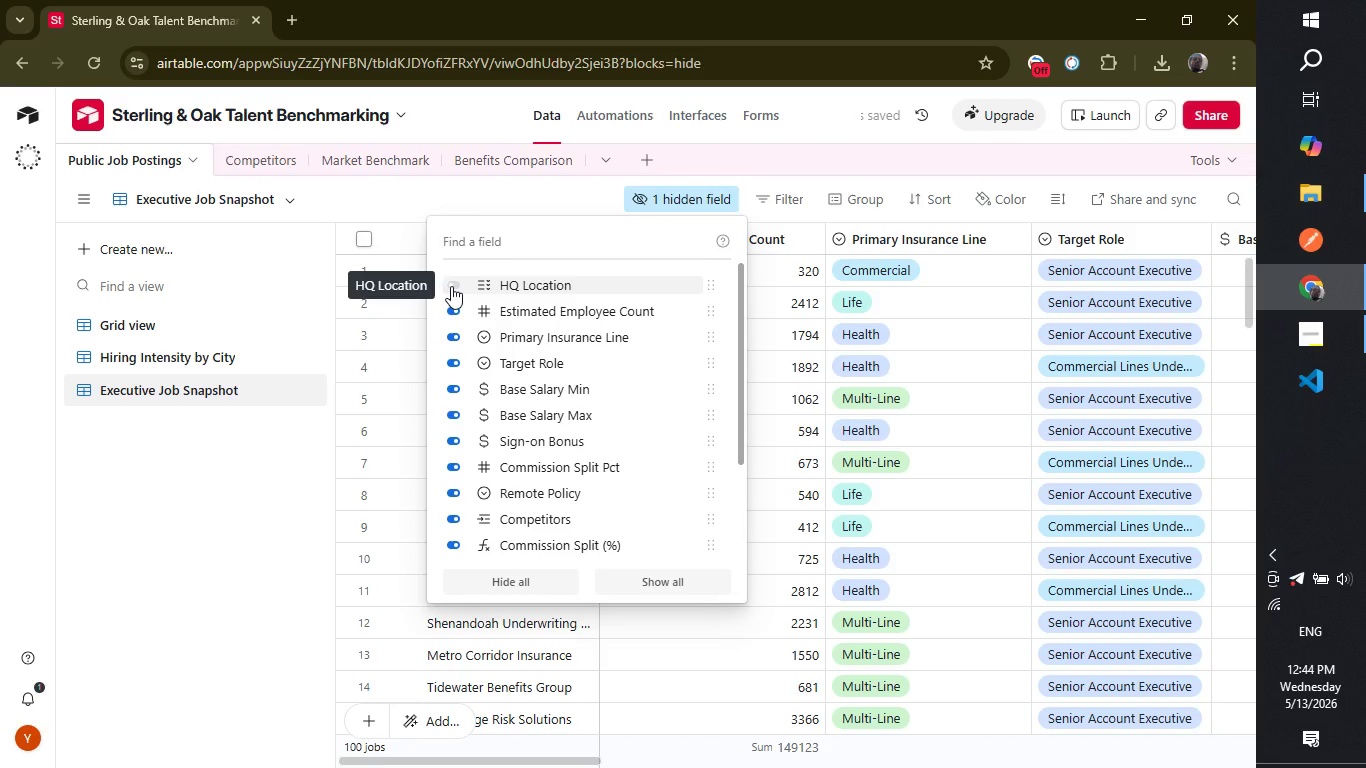 
left_click([448, 308])
 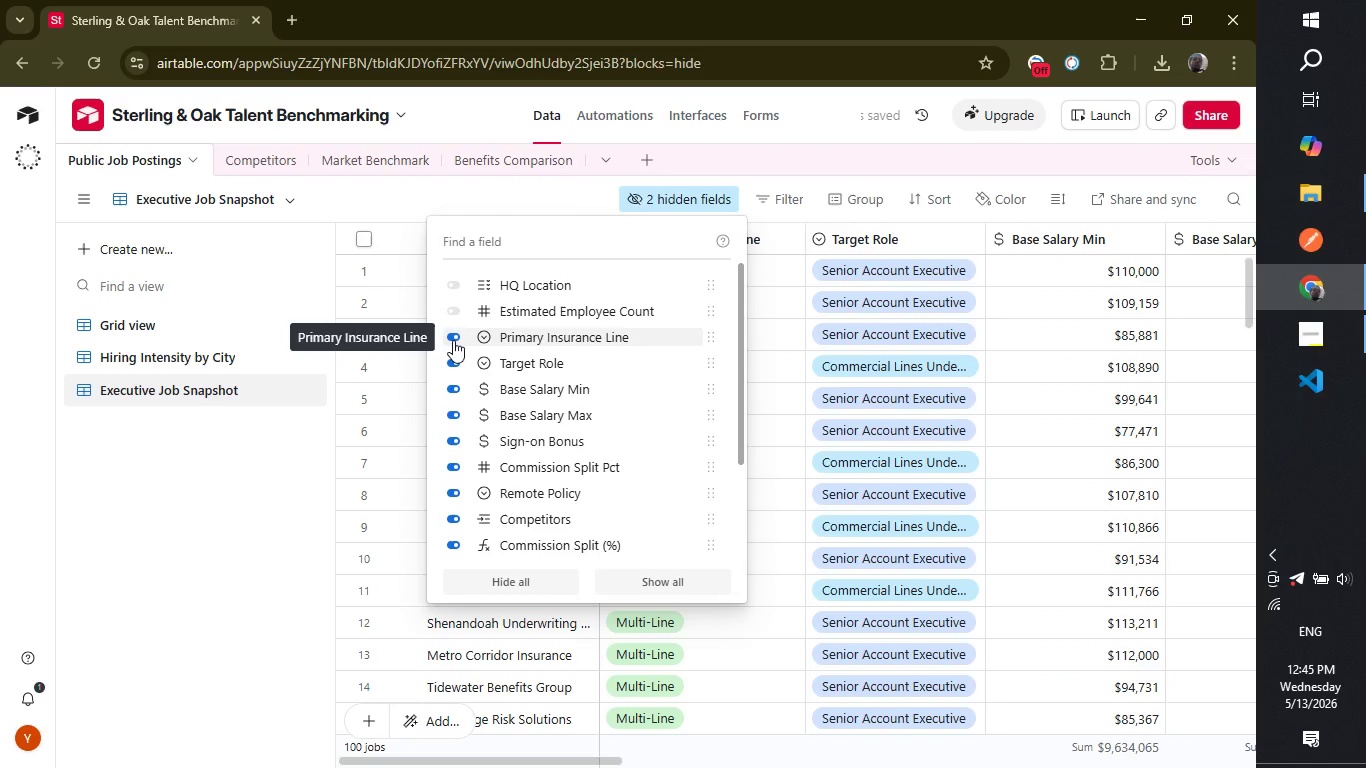 
left_click([451, 338])
 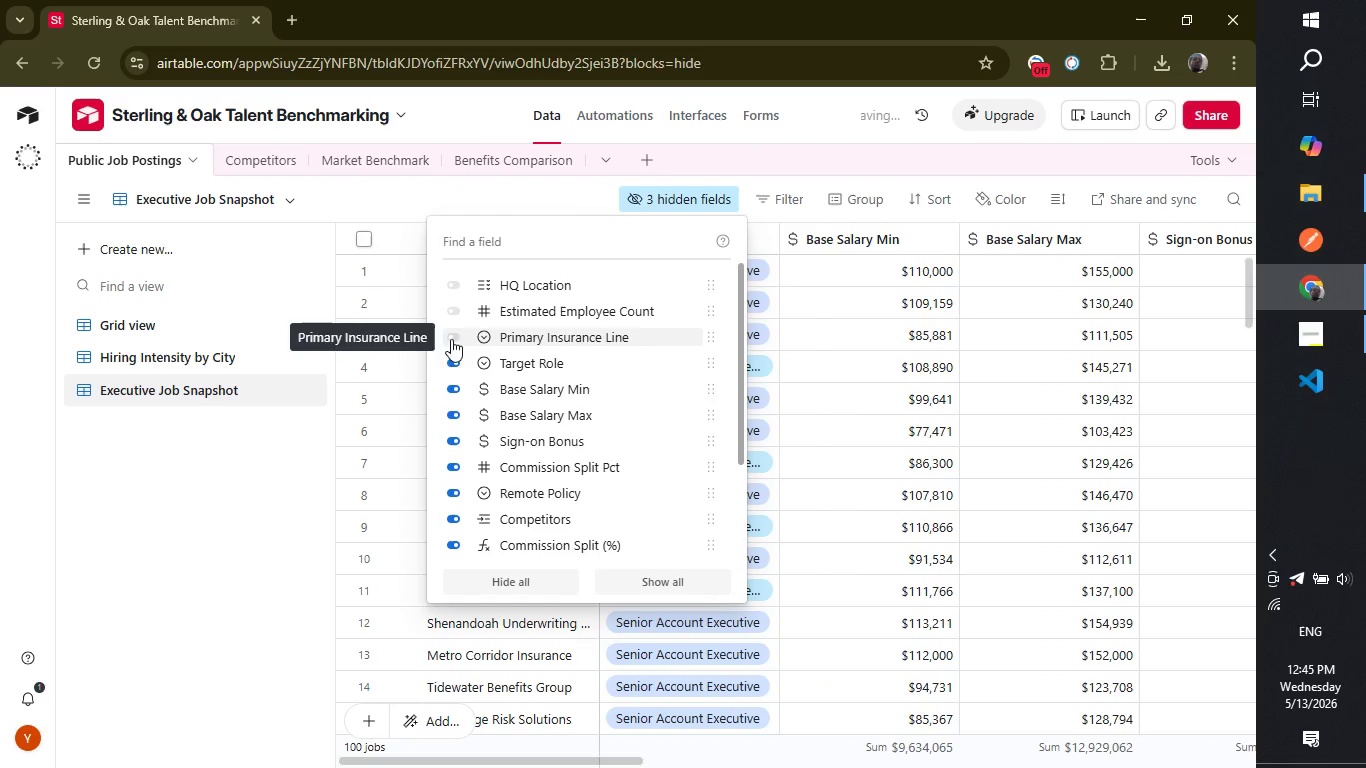 
mouse_move([450, 368])
 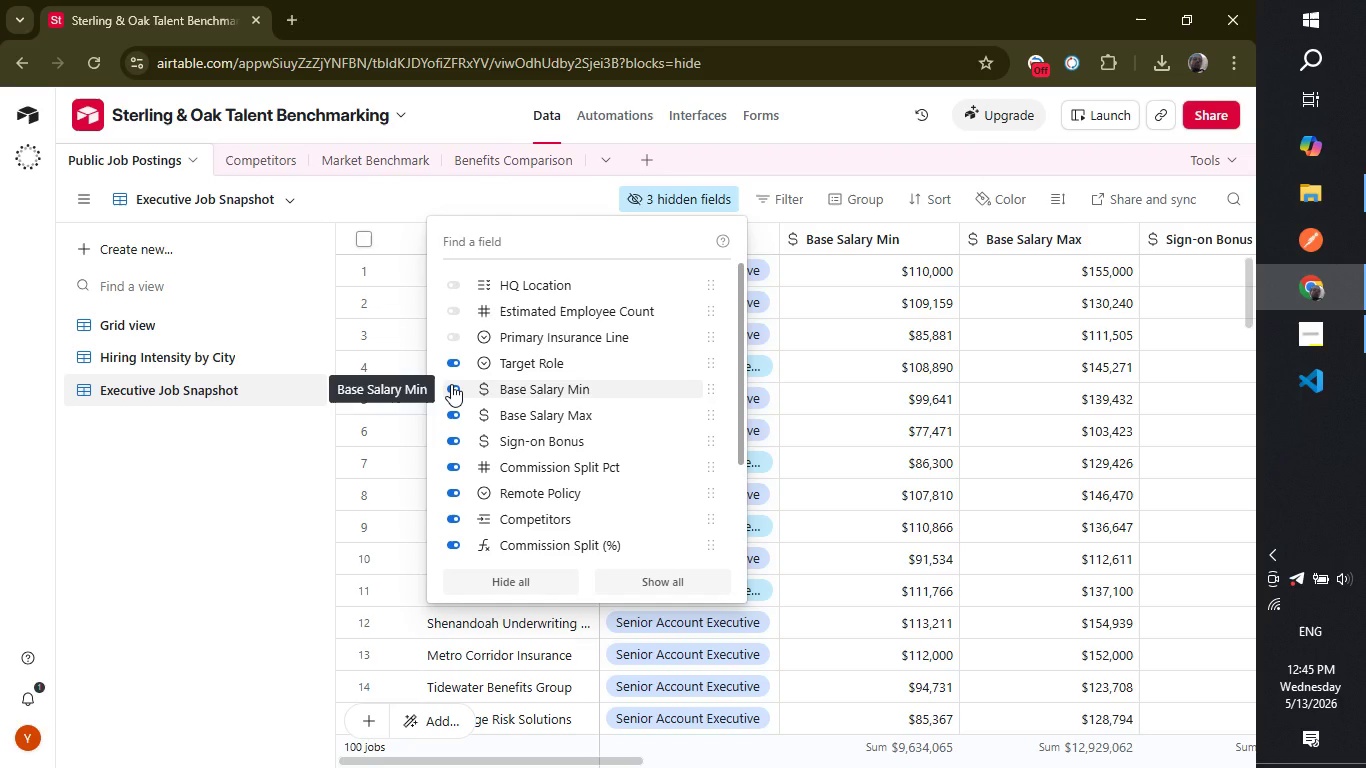 
left_click([451, 384])
 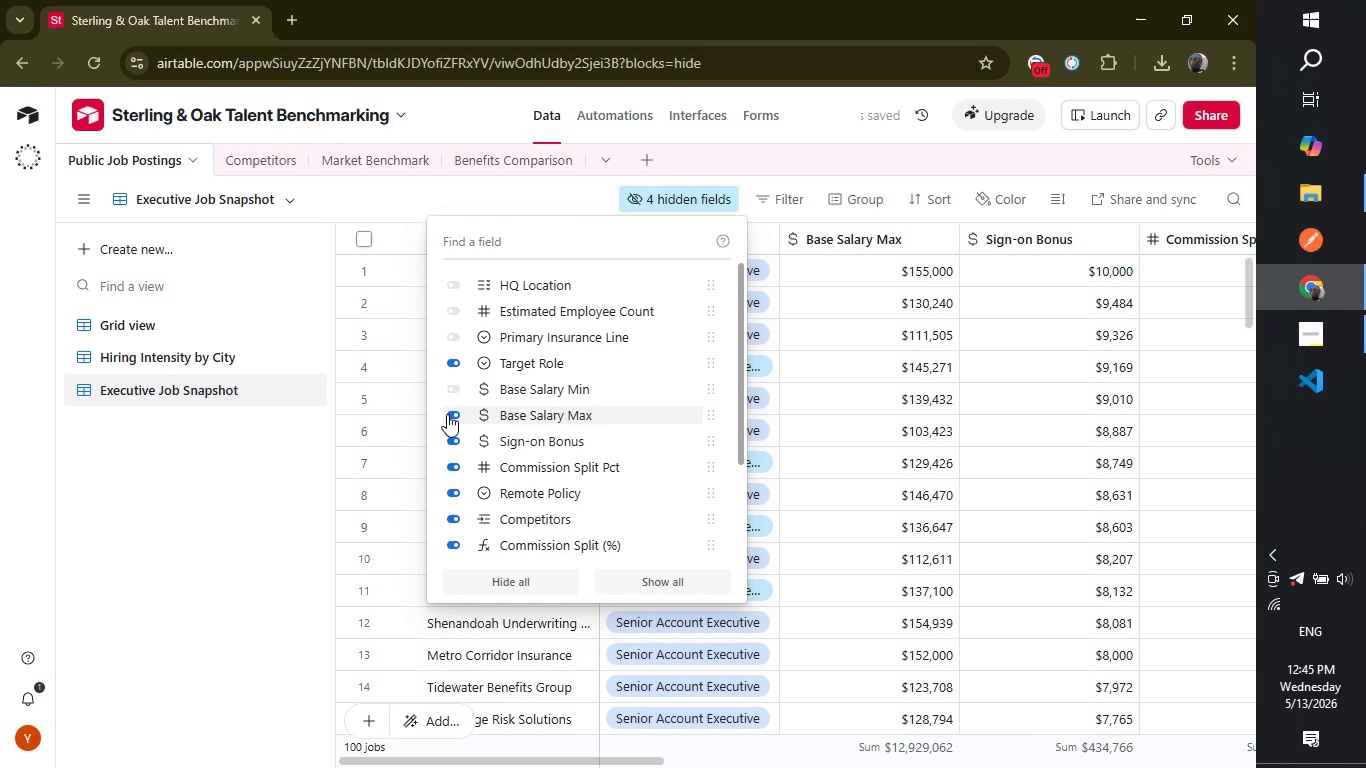 
left_click([450, 414])
 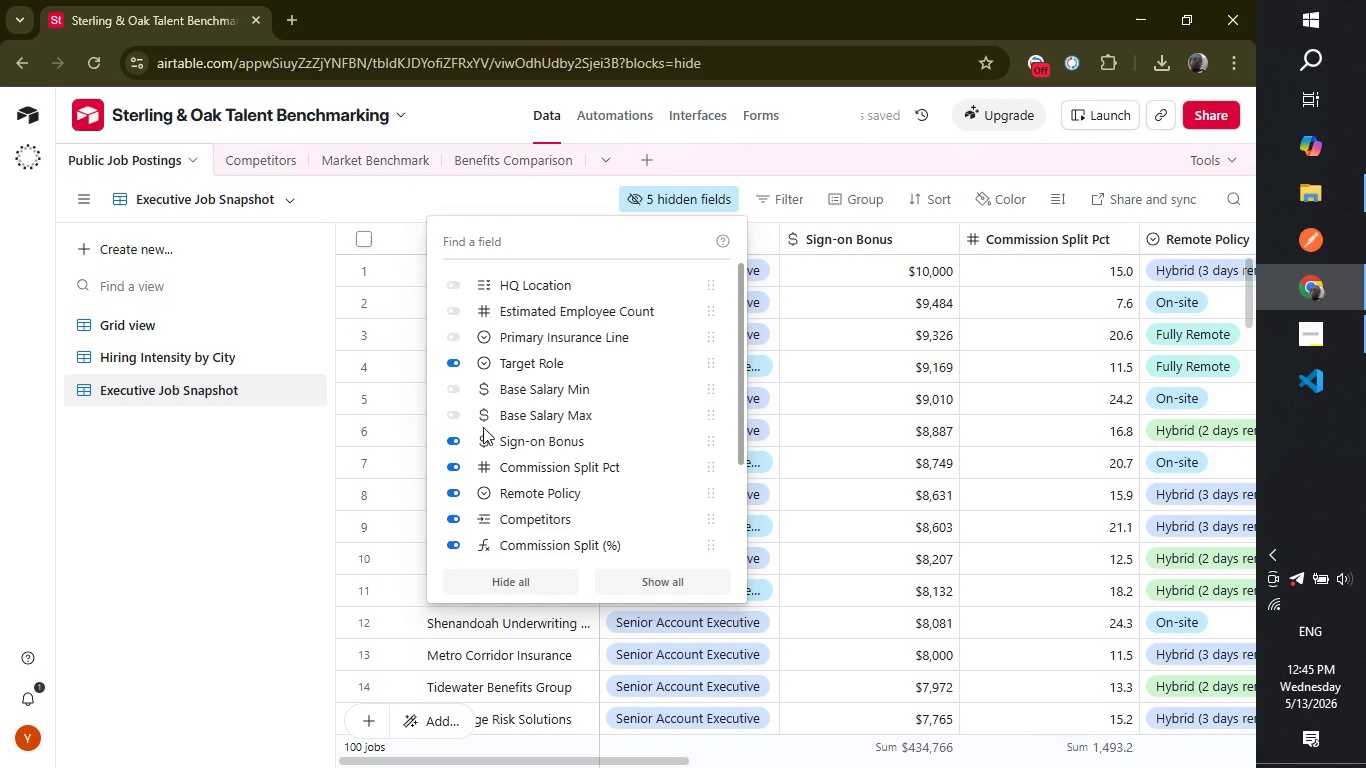 
mouse_move([455, 493])
 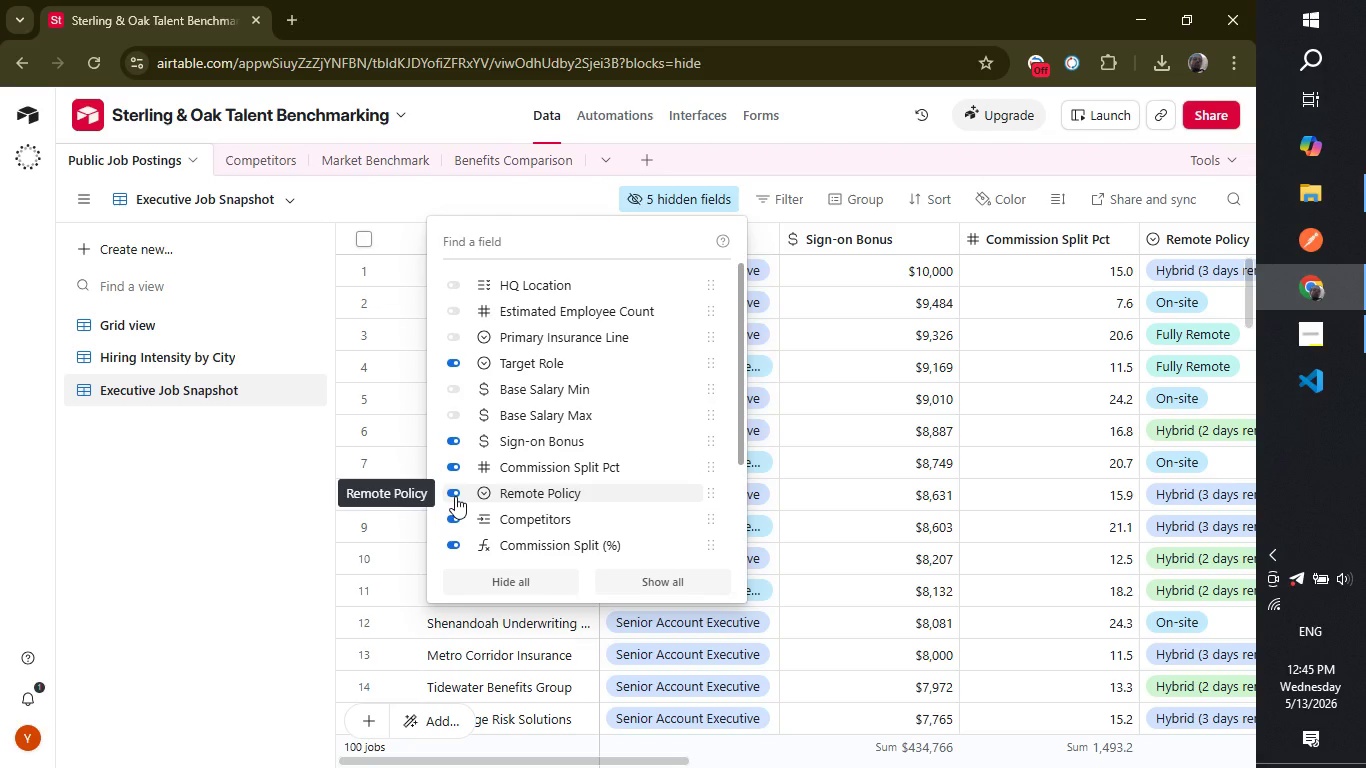 
wait(12.97)
 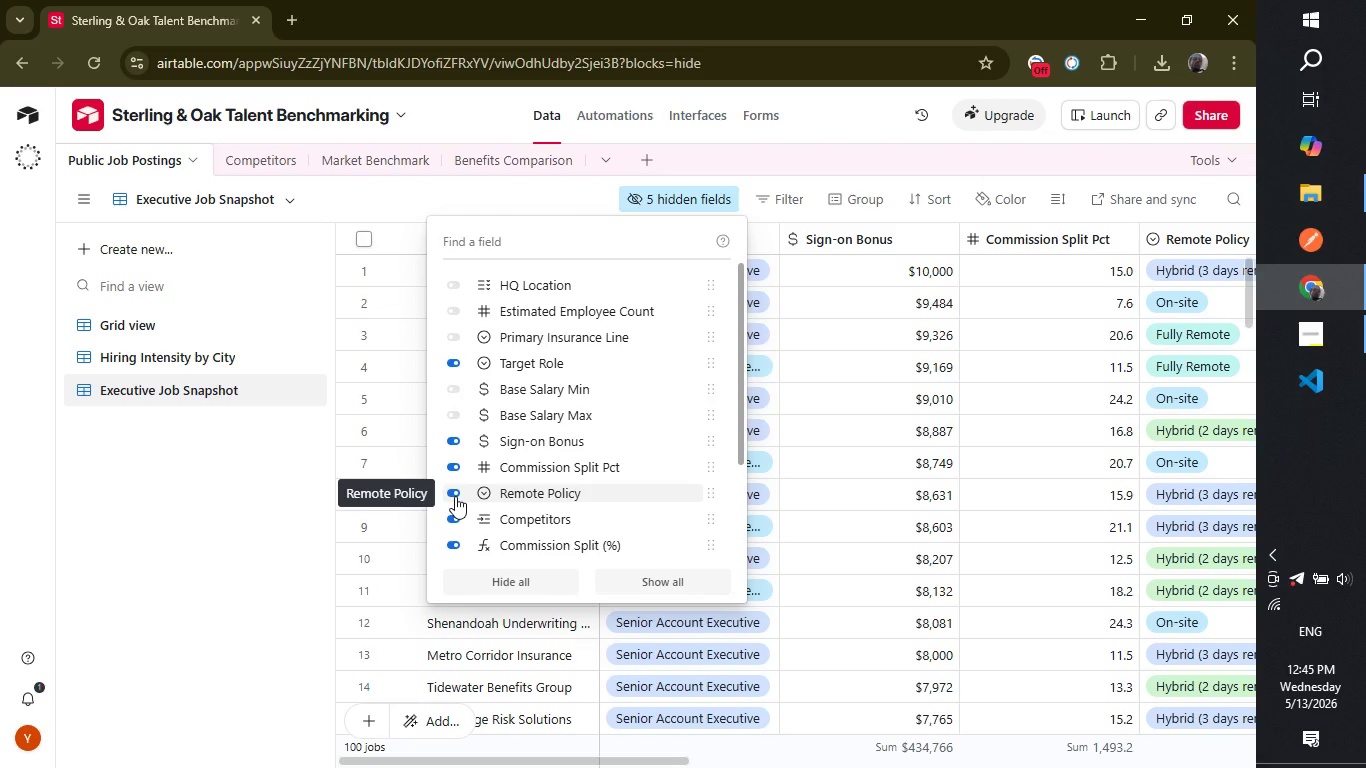 
mouse_move([455, 516])
 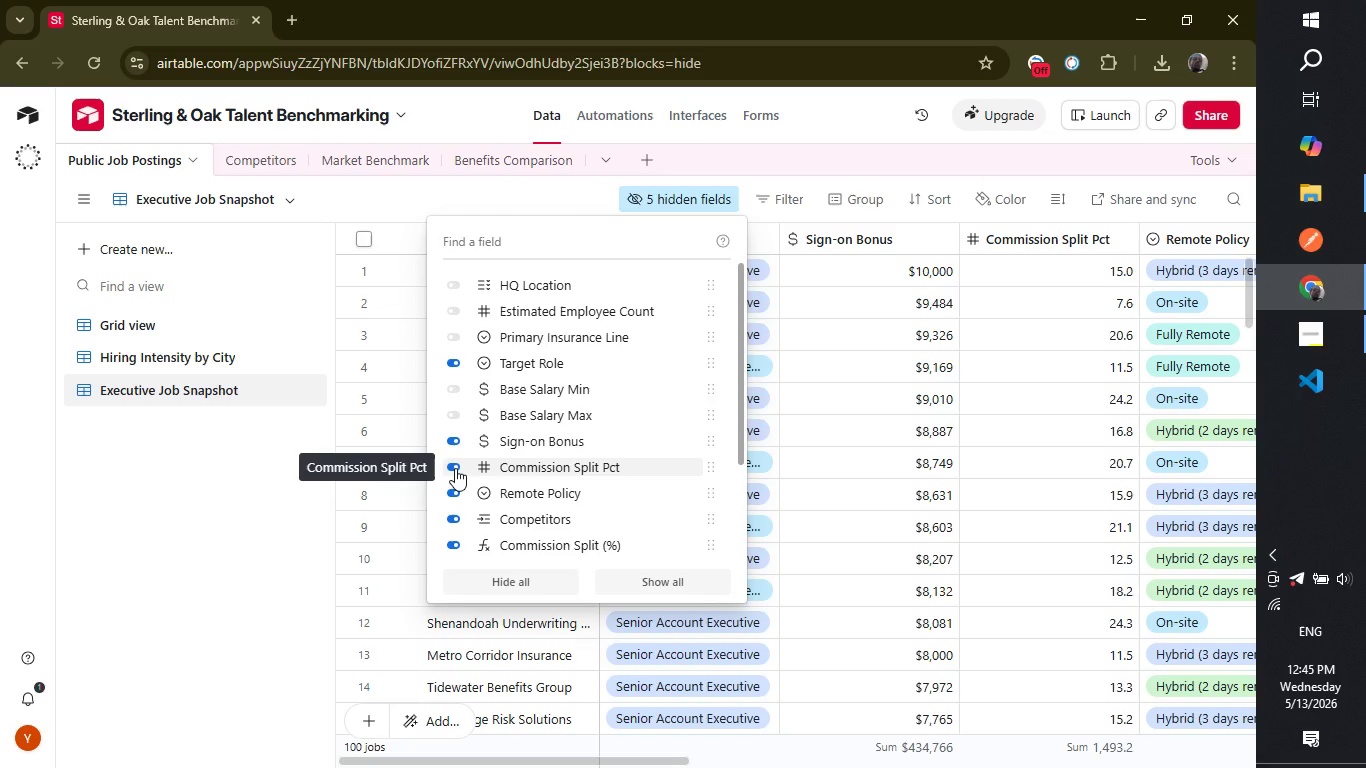 
left_click([456, 468])
 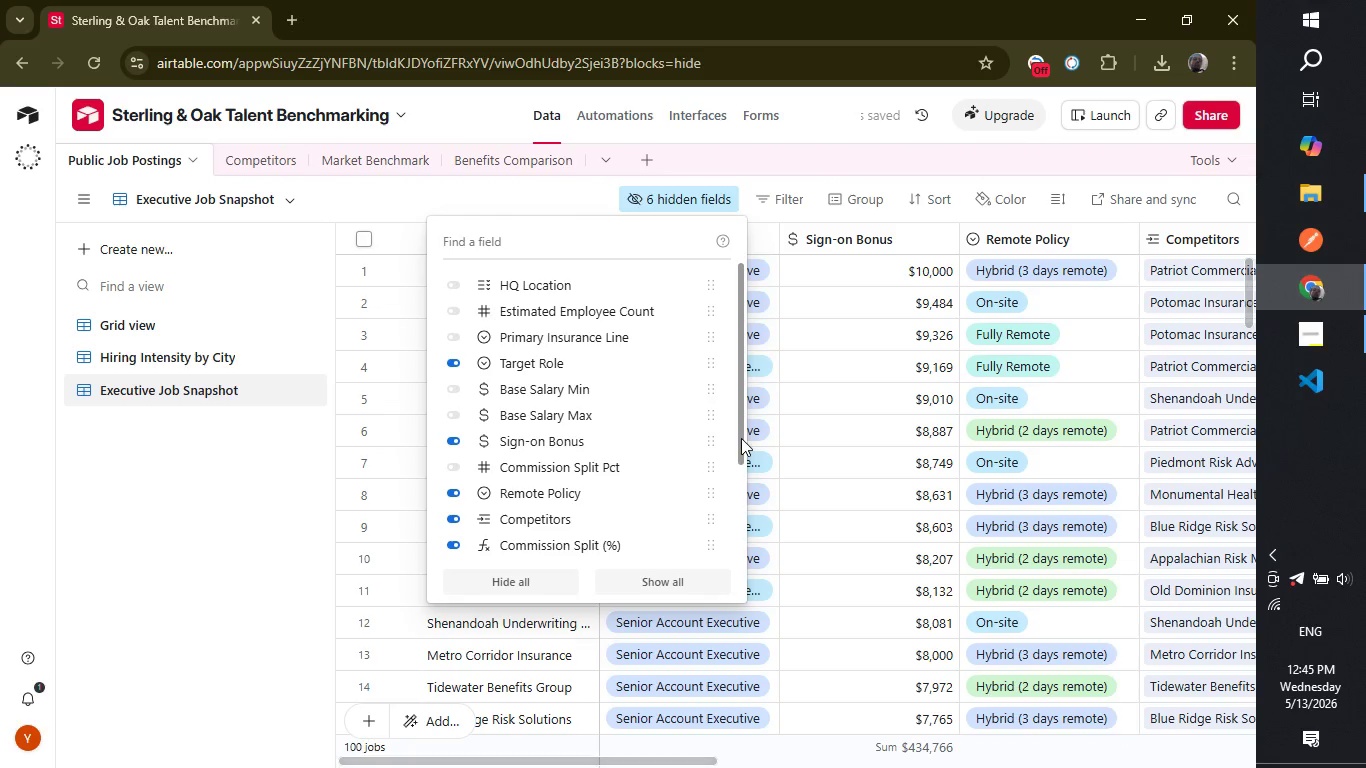 
left_click_drag(start_coordinate=[742, 437], to_coordinate=[740, 616])
 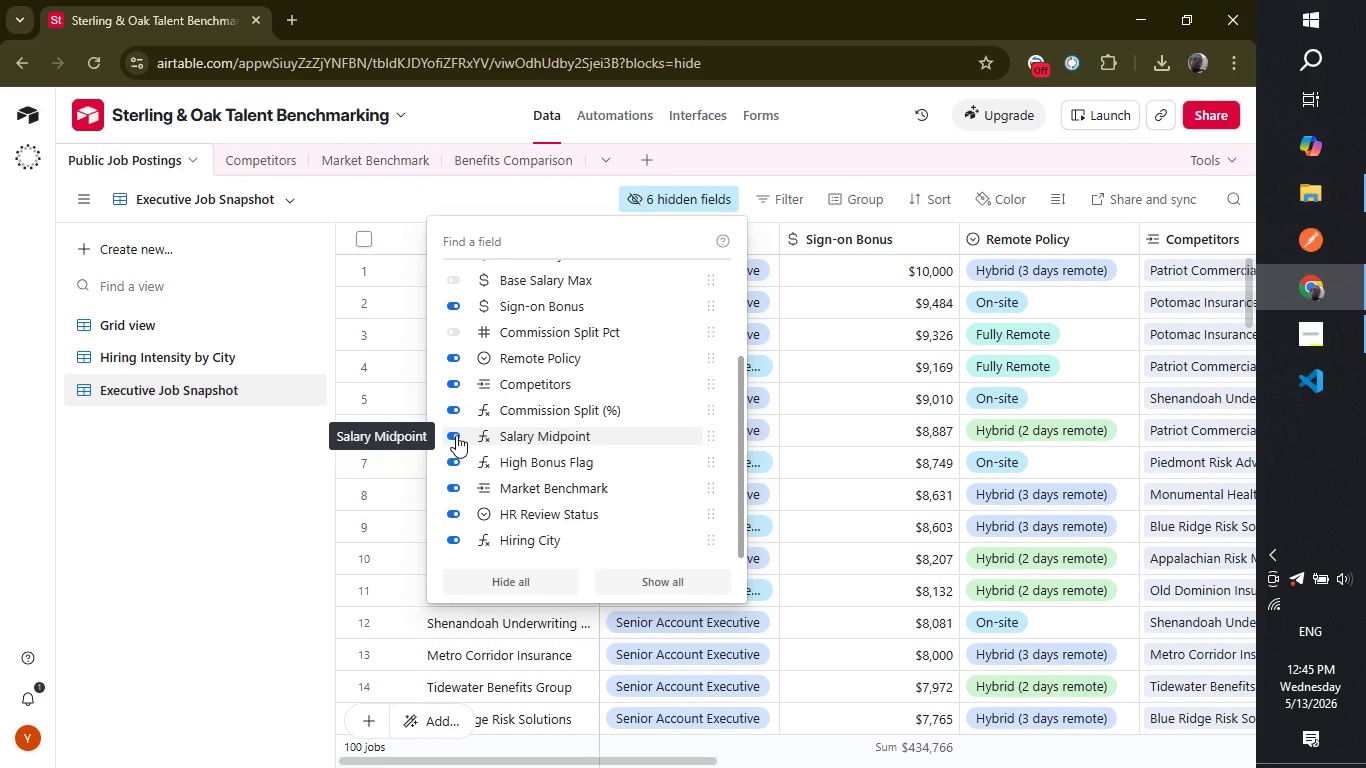 
wait(5.31)
 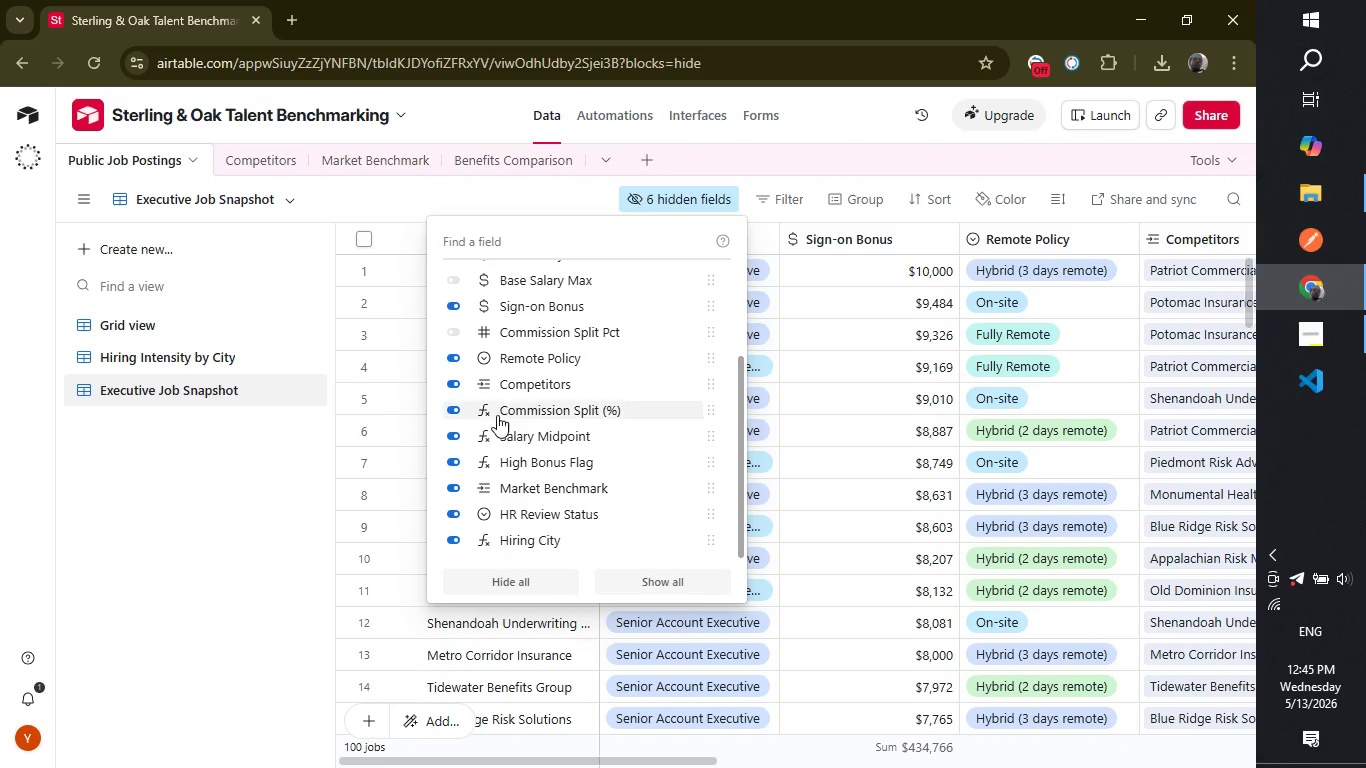 
left_click([456, 437])
 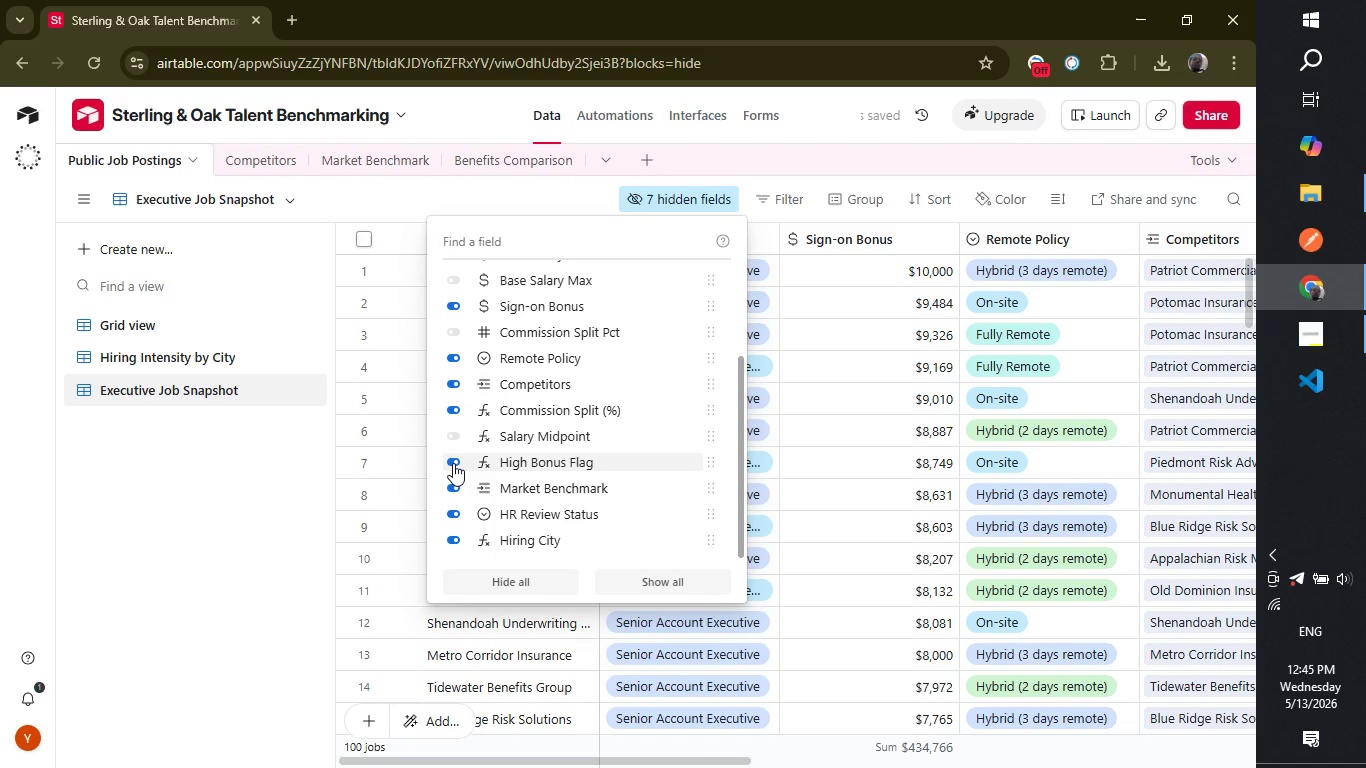 
left_click([453, 465])
 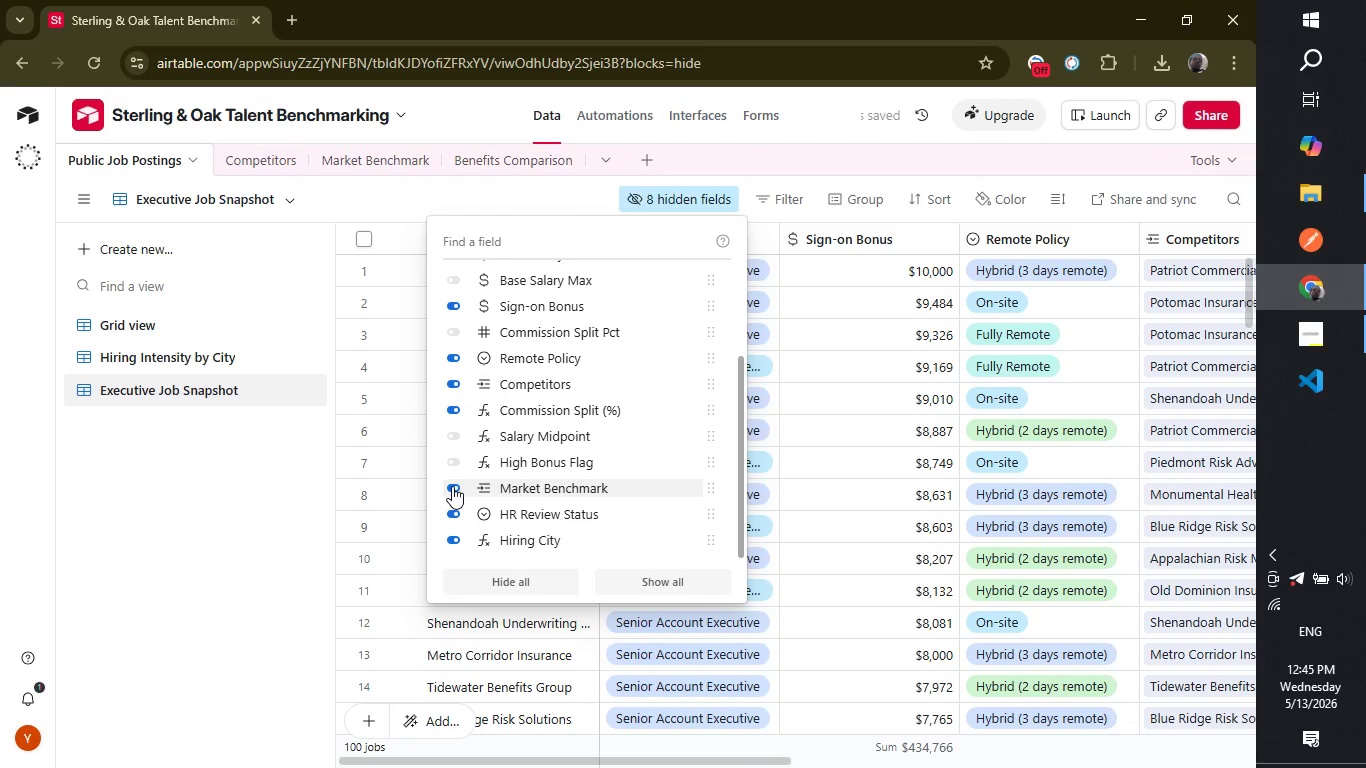 
left_click([452, 486])
 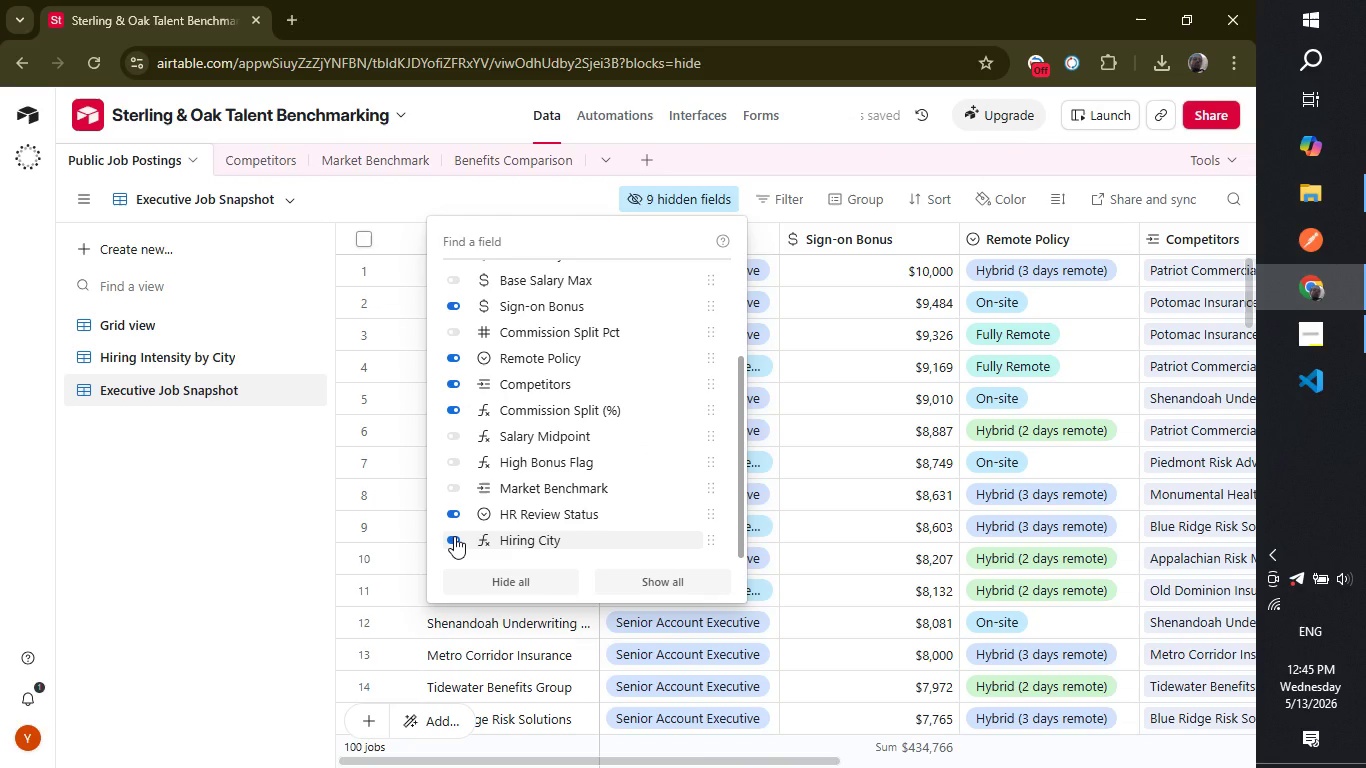 
left_click([454, 536])
 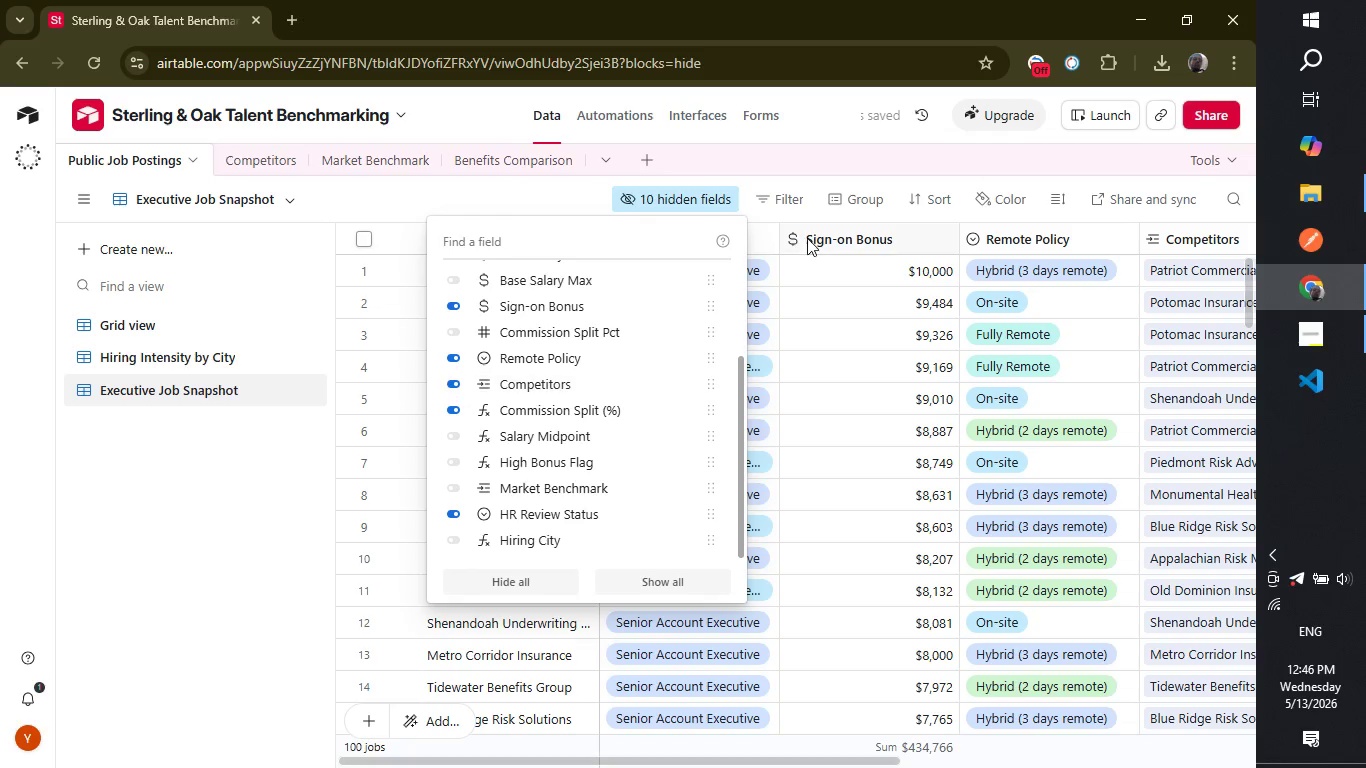 
wait(6.09)
 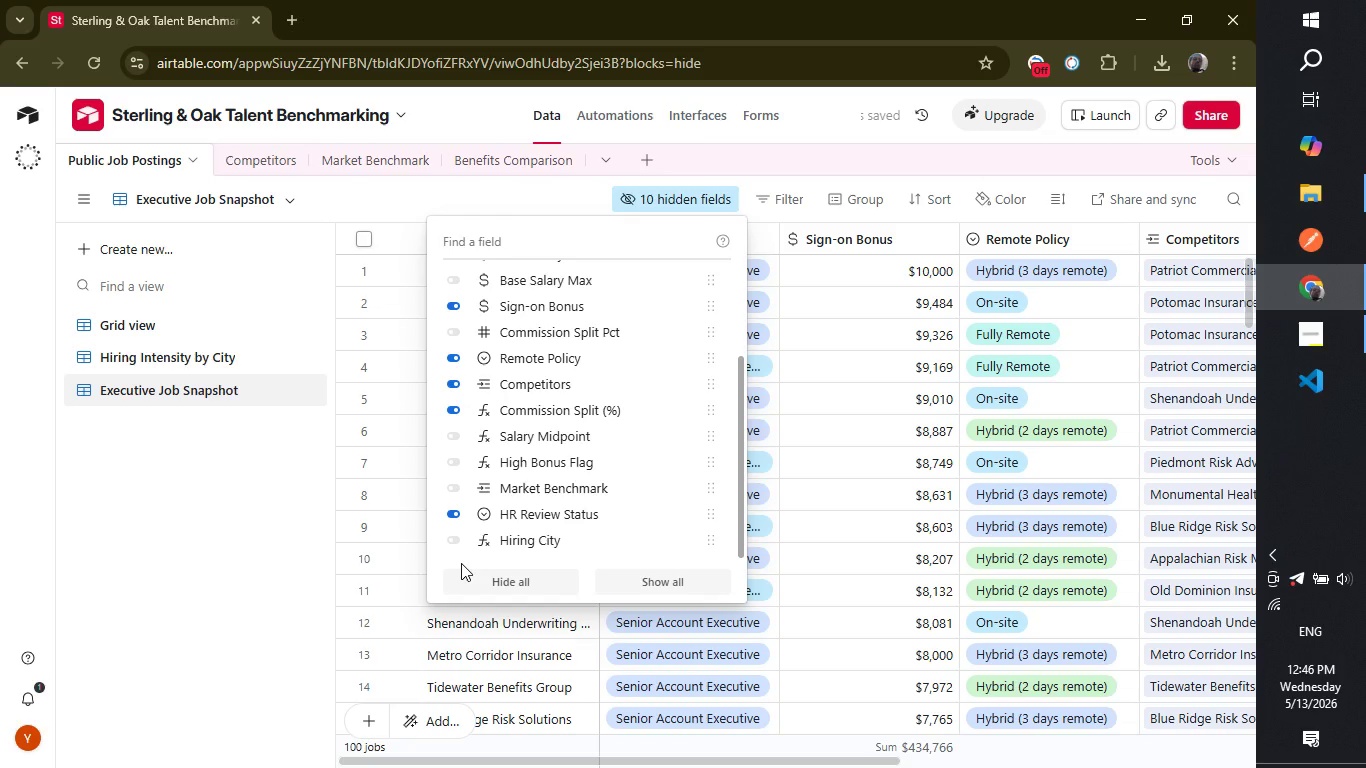 
left_click([917, 199])
 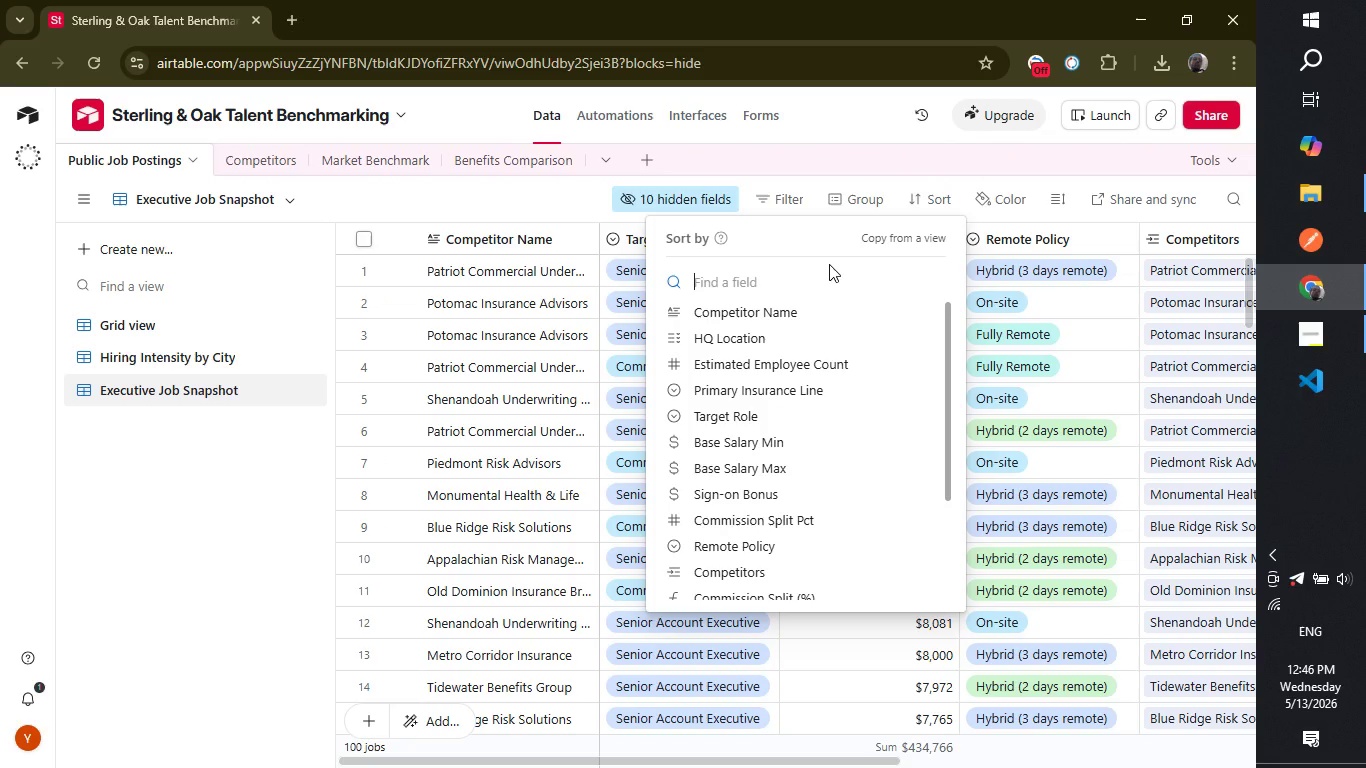 
type(sig)
 